 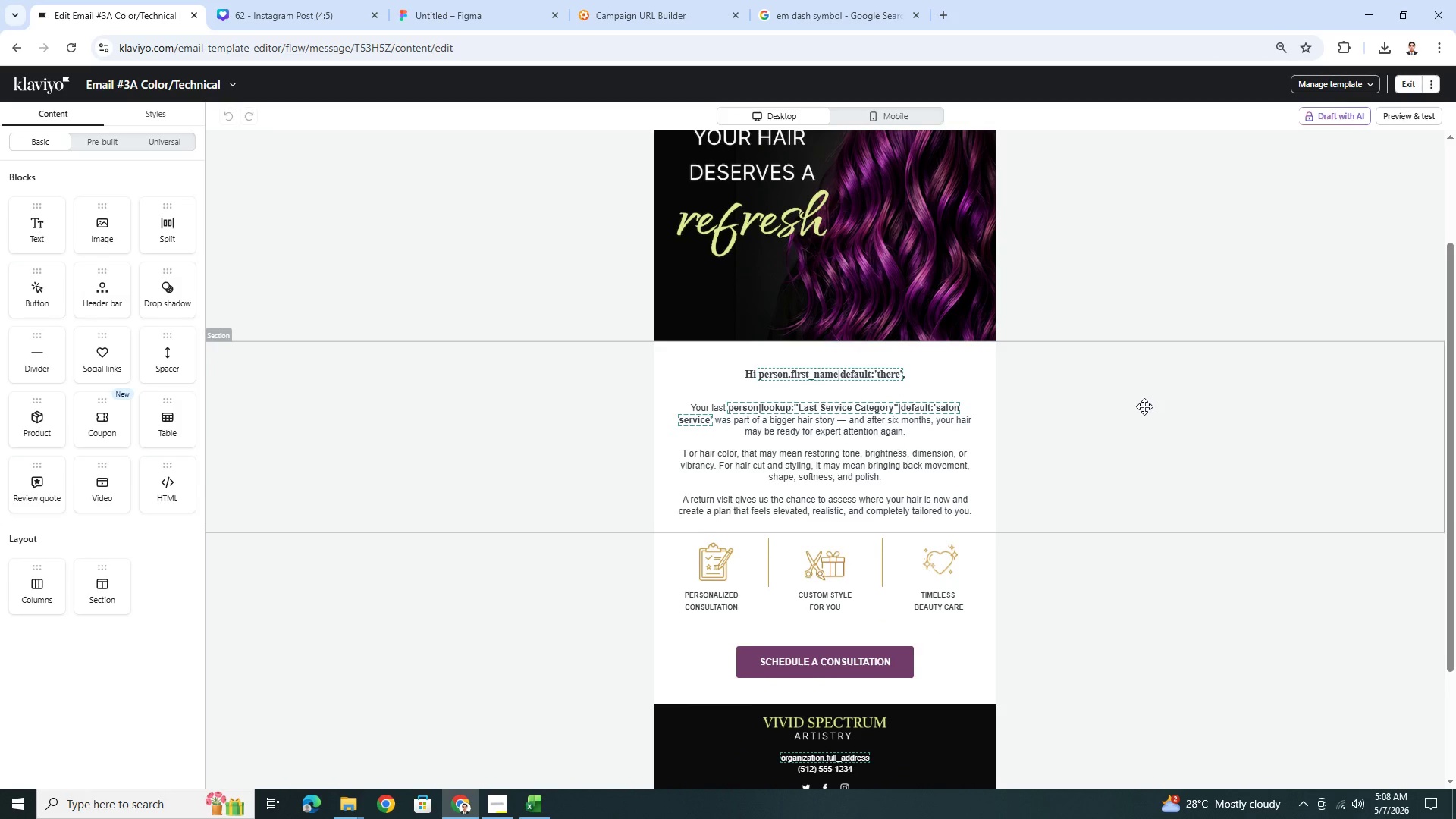 
left_click([538, 799])
 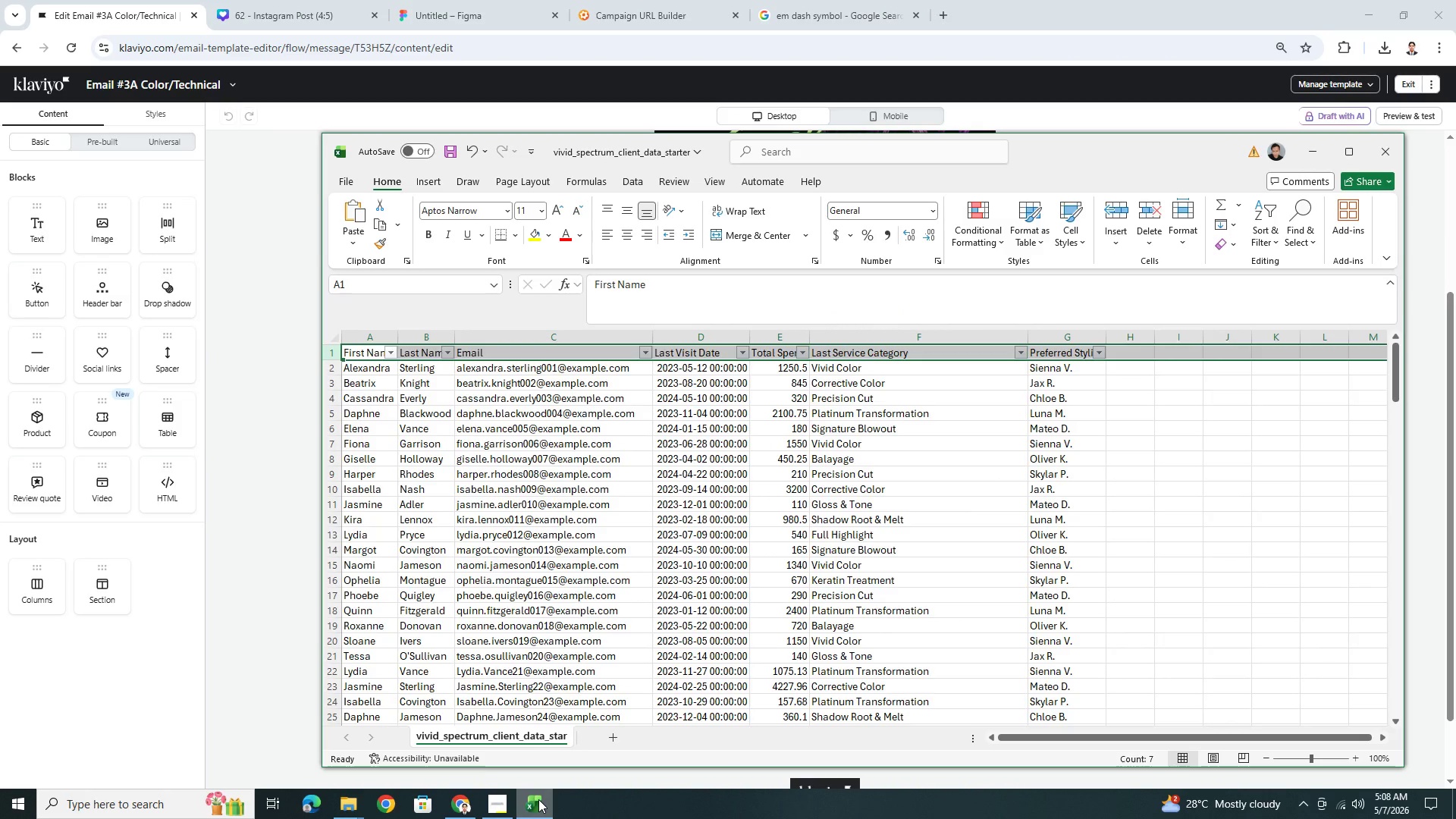 
left_click([538, 799])
 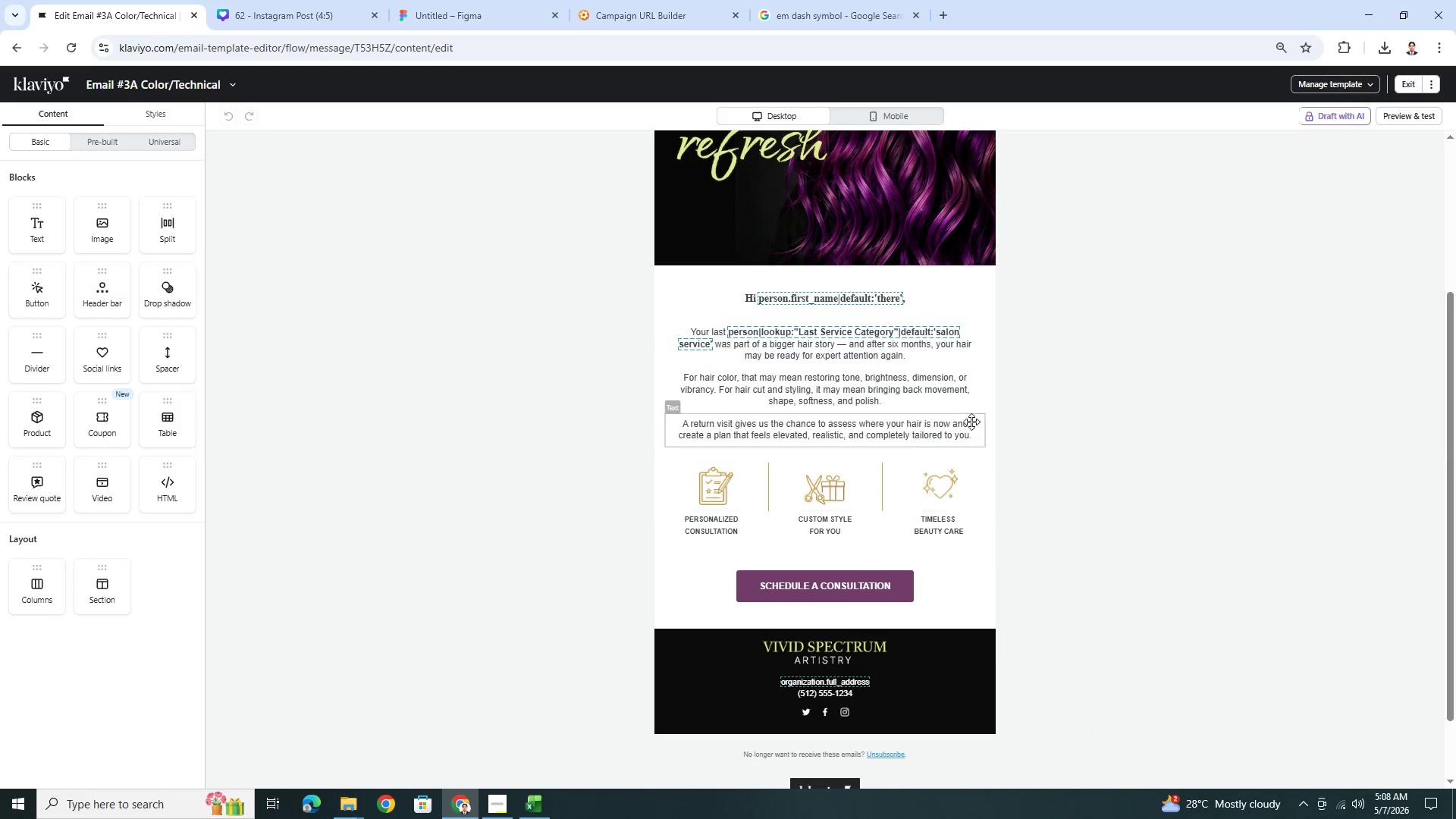 
scroll: coordinate [998, 410], scroll_direction: up, amount: 3.0
 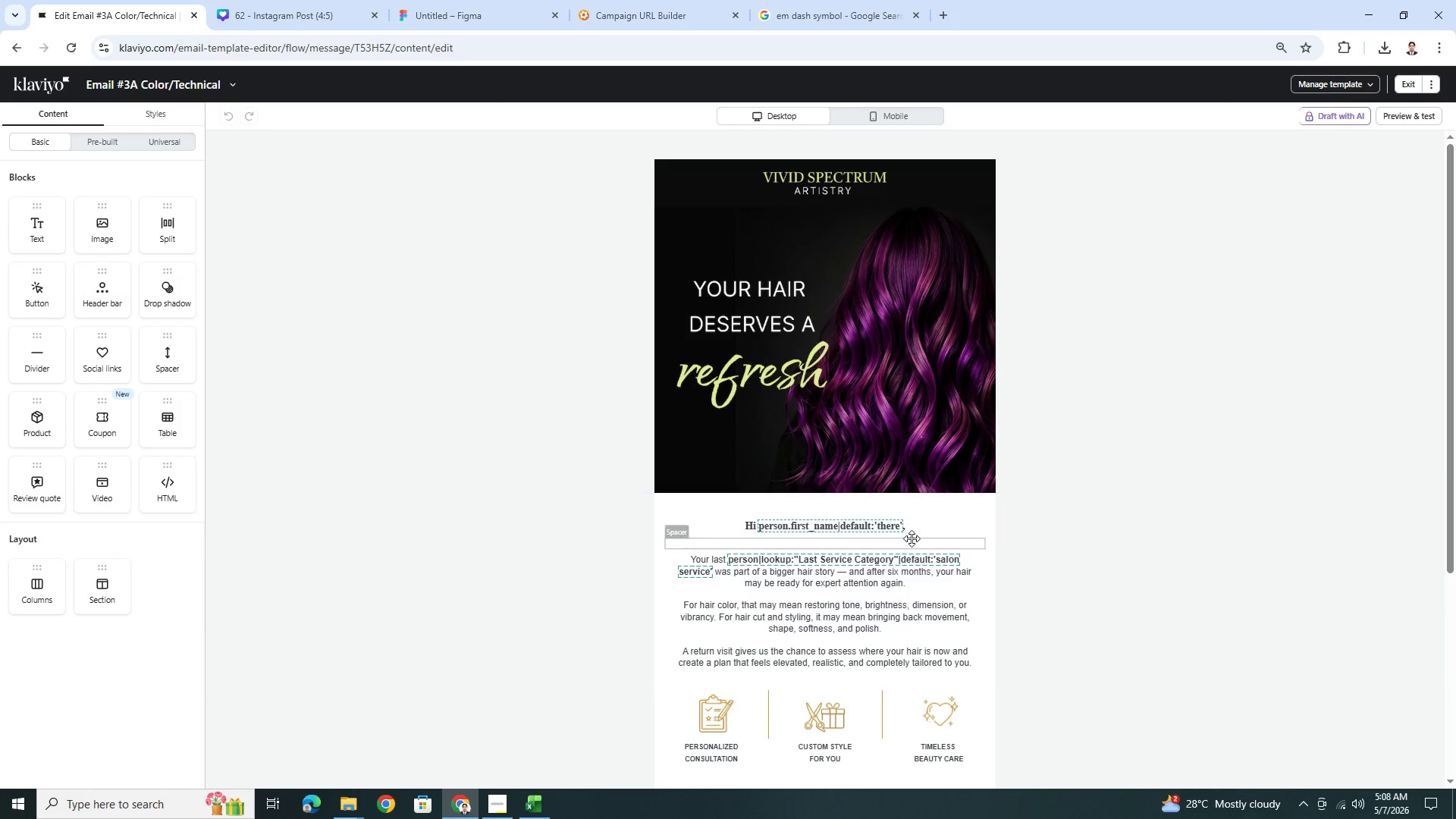 
left_click([905, 533])
 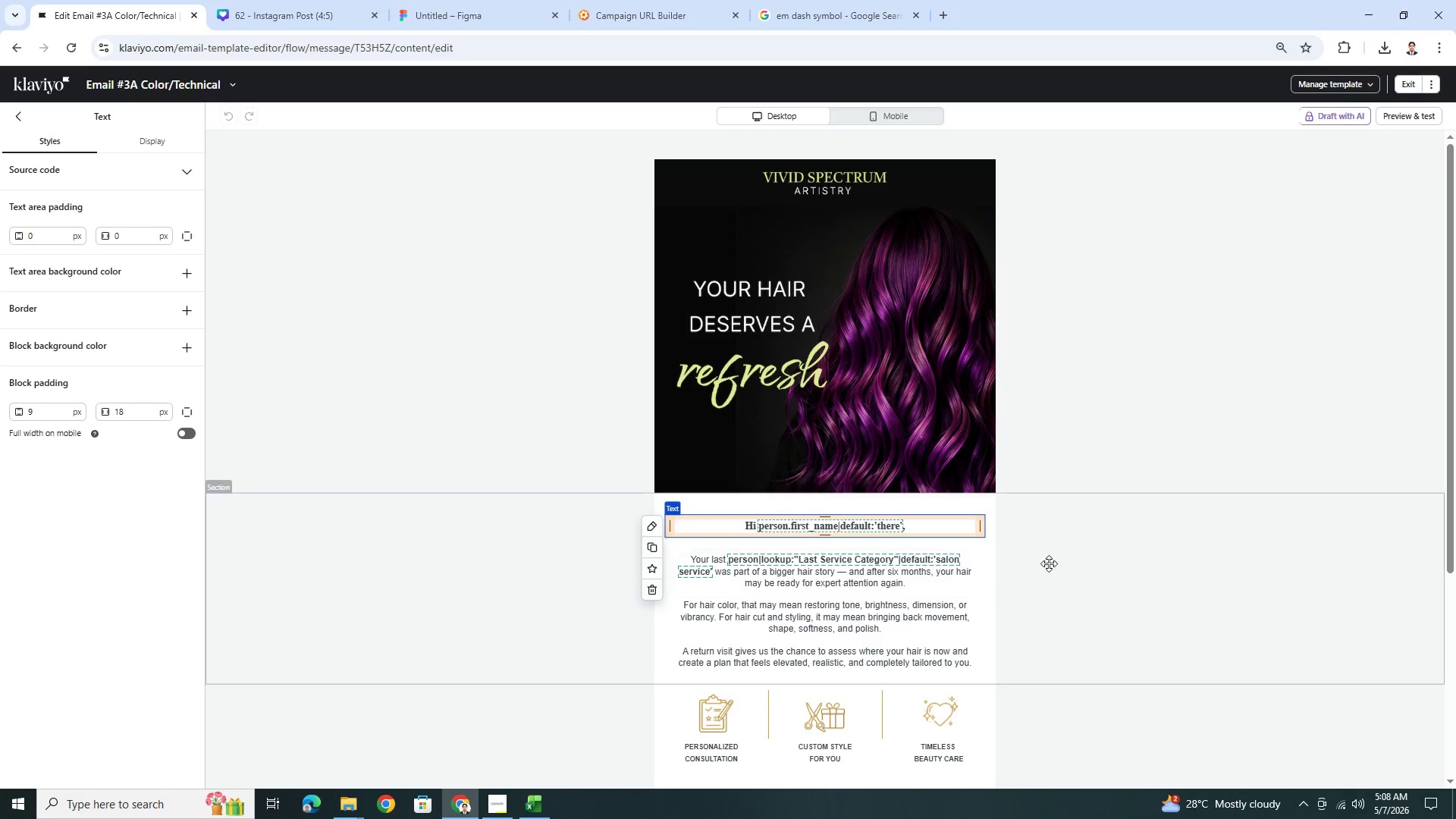 
scroll: coordinate [1009, 437], scroll_direction: up, amount: 5.0
 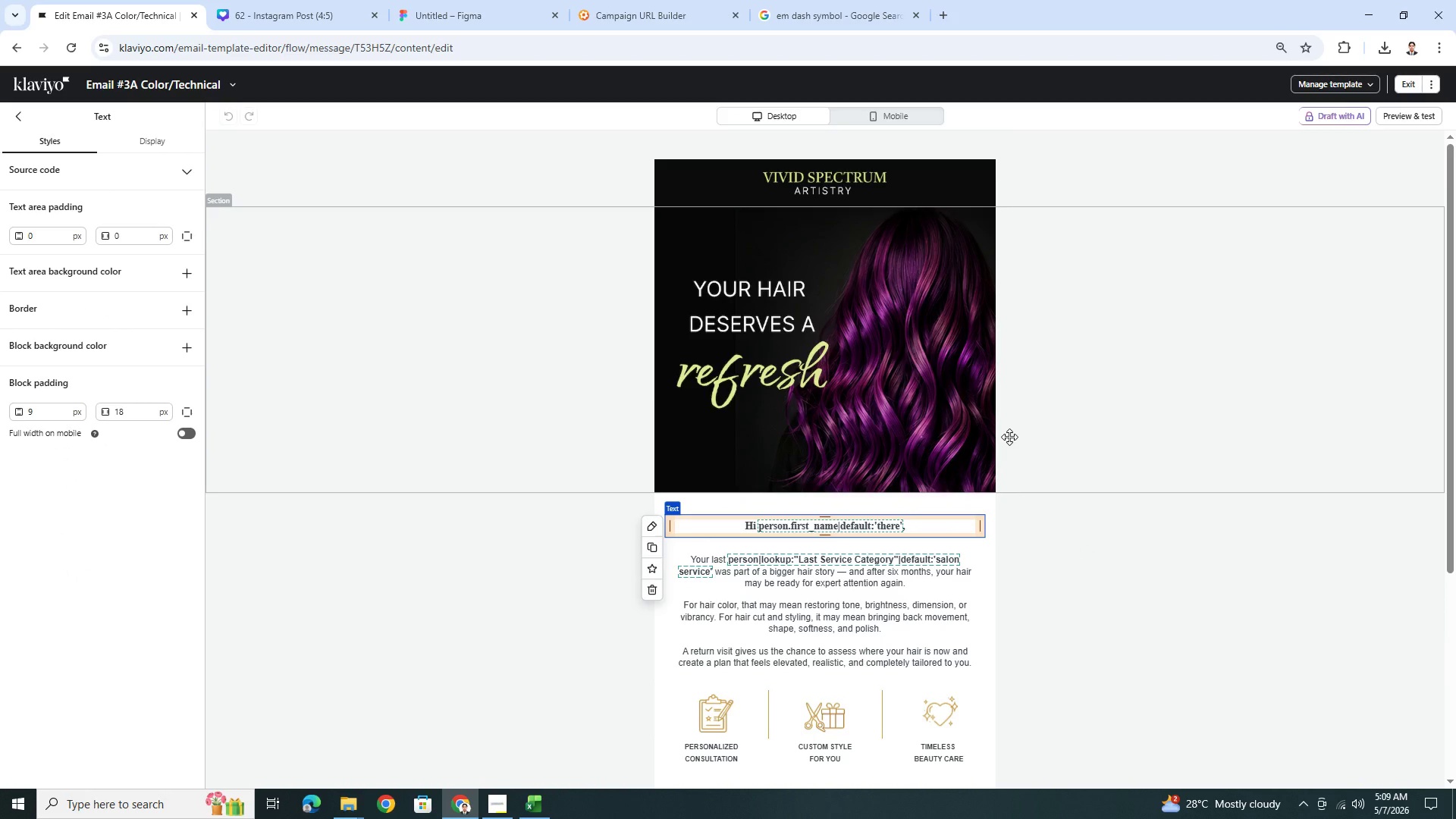 
scroll: coordinate [1009, 437], scroll_direction: down, amount: 1.0
 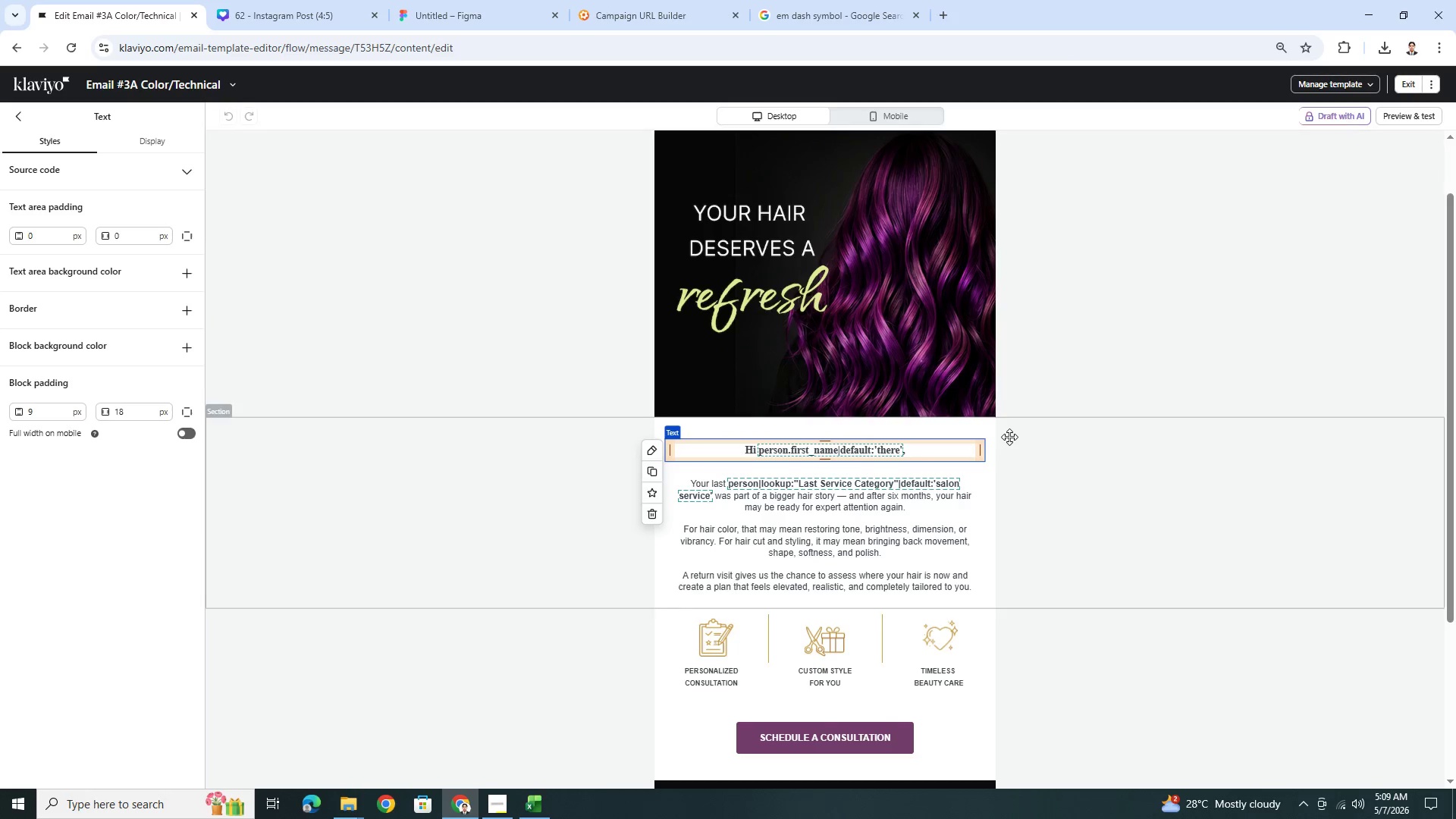 
scroll: coordinate [1009, 437], scroll_direction: up, amount: 3.0
 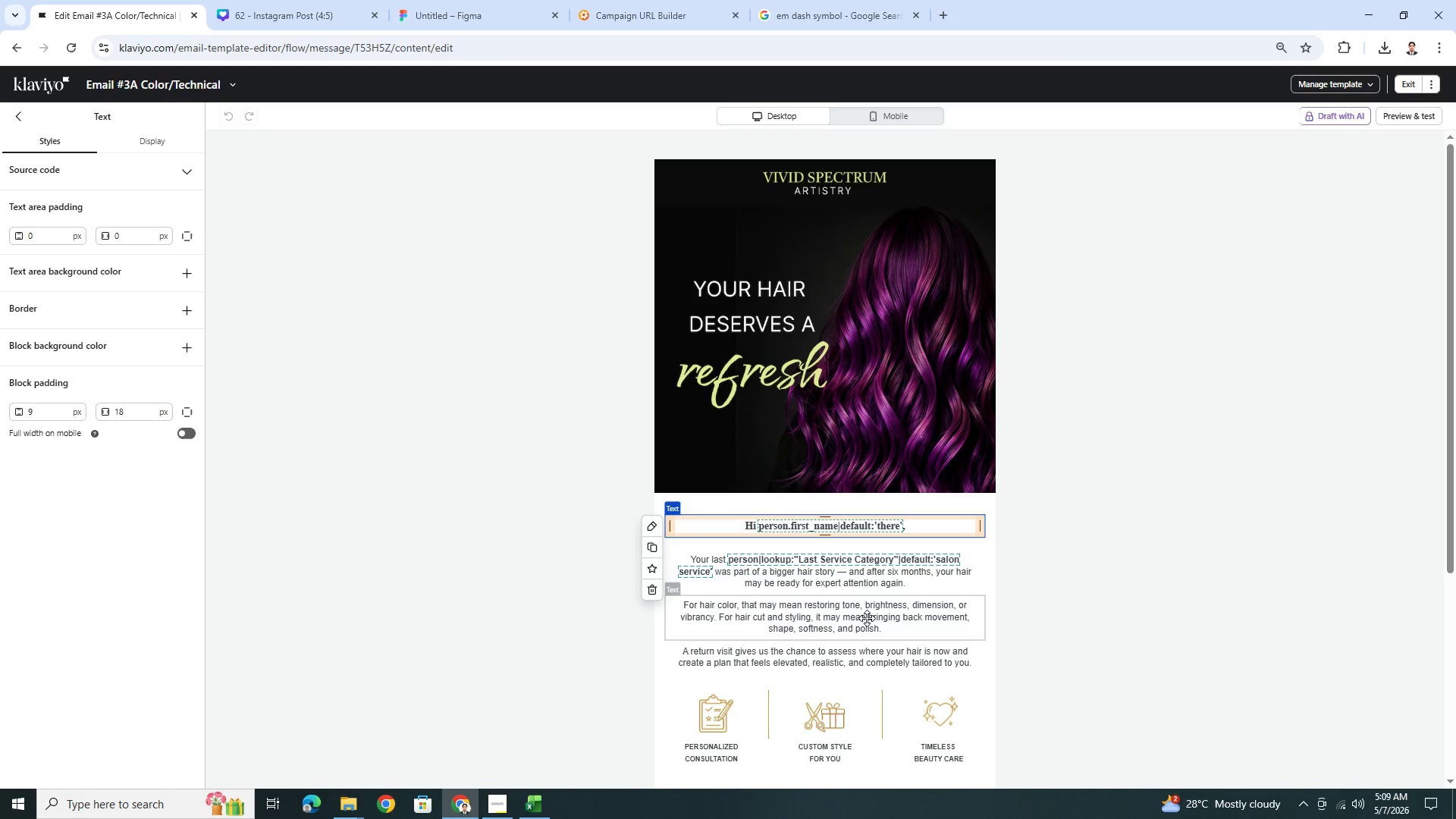 
double_click([832, 576])
 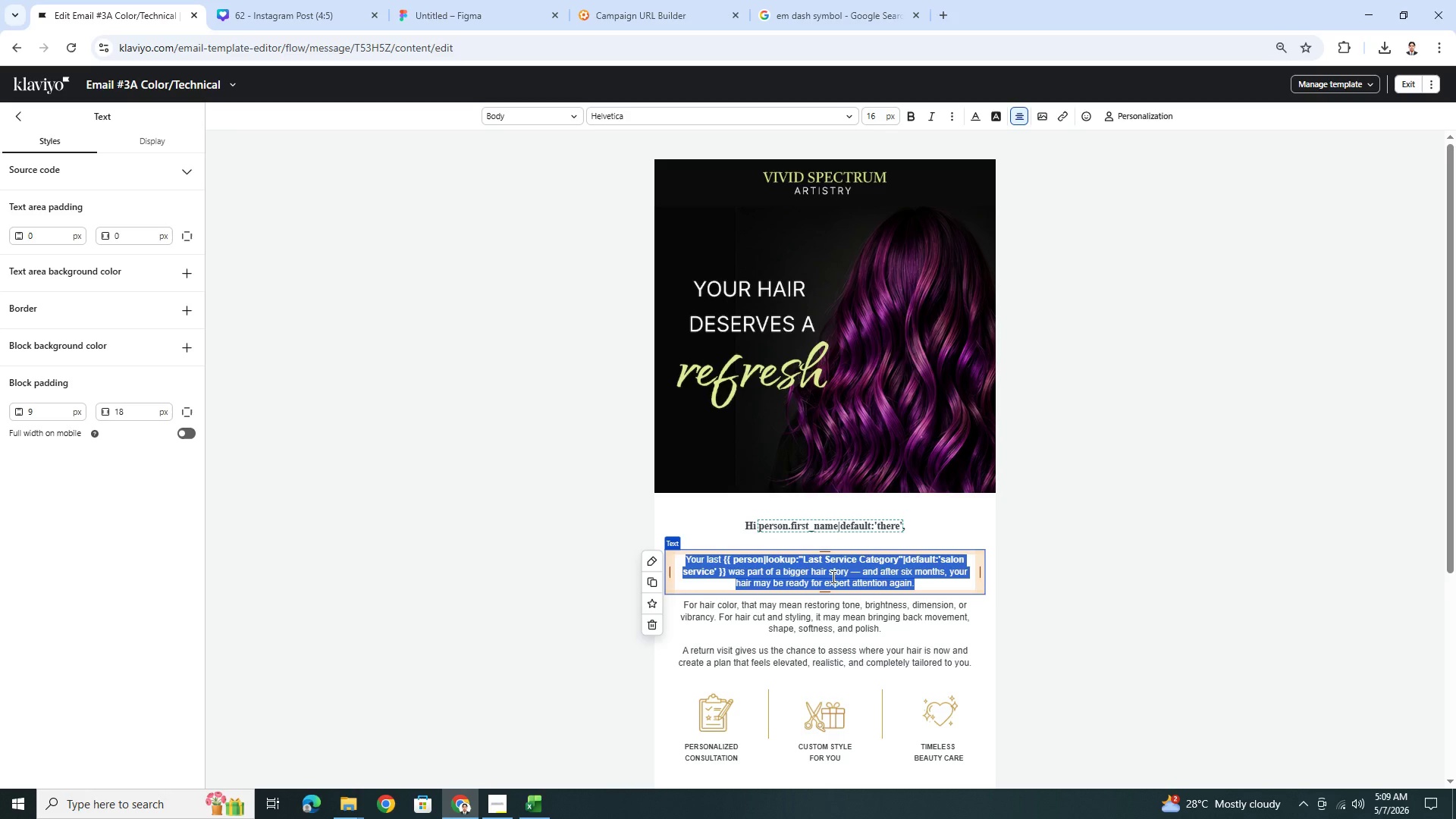 
wait(20.72)
 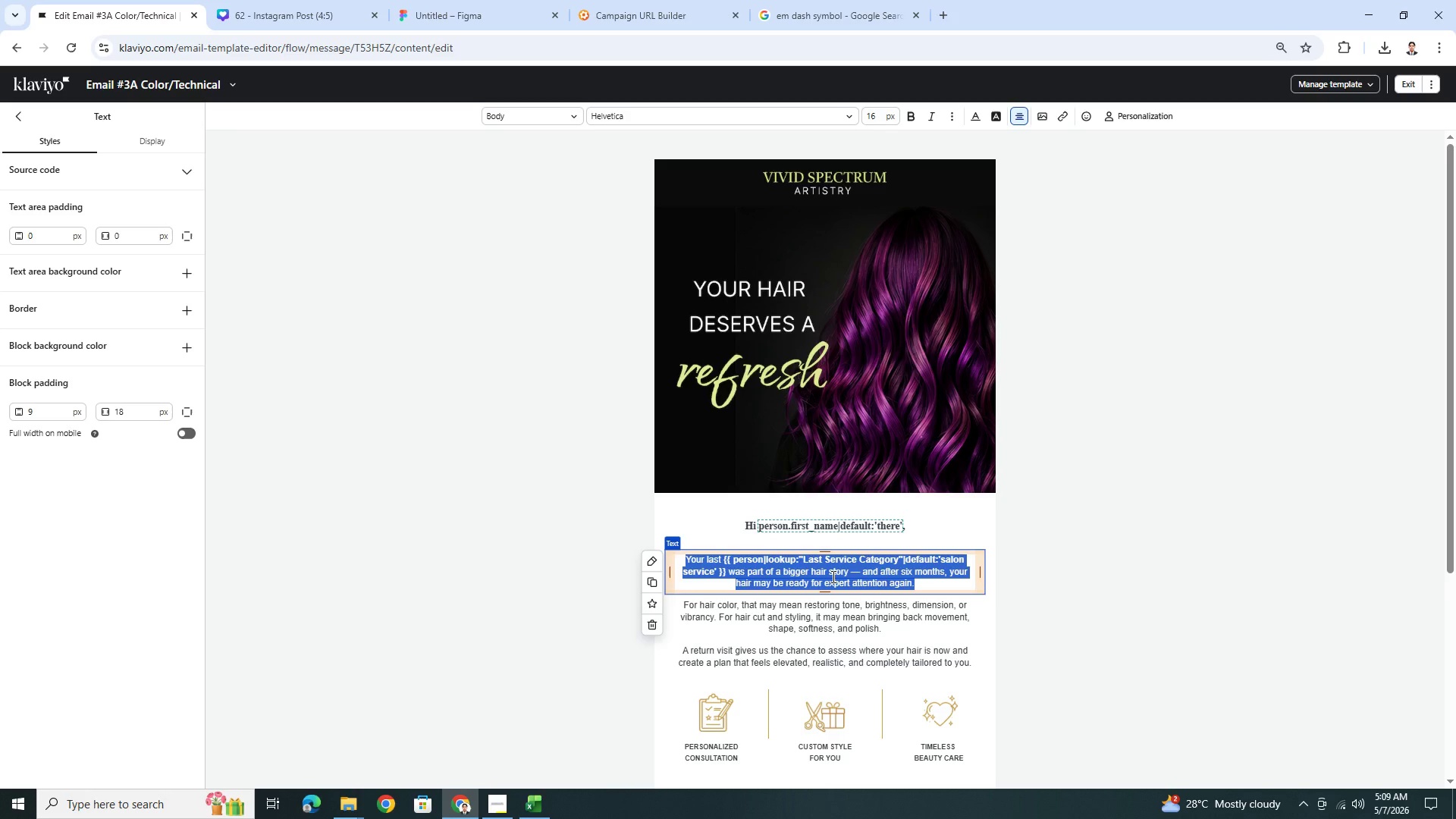 
left_click([702, 560])
 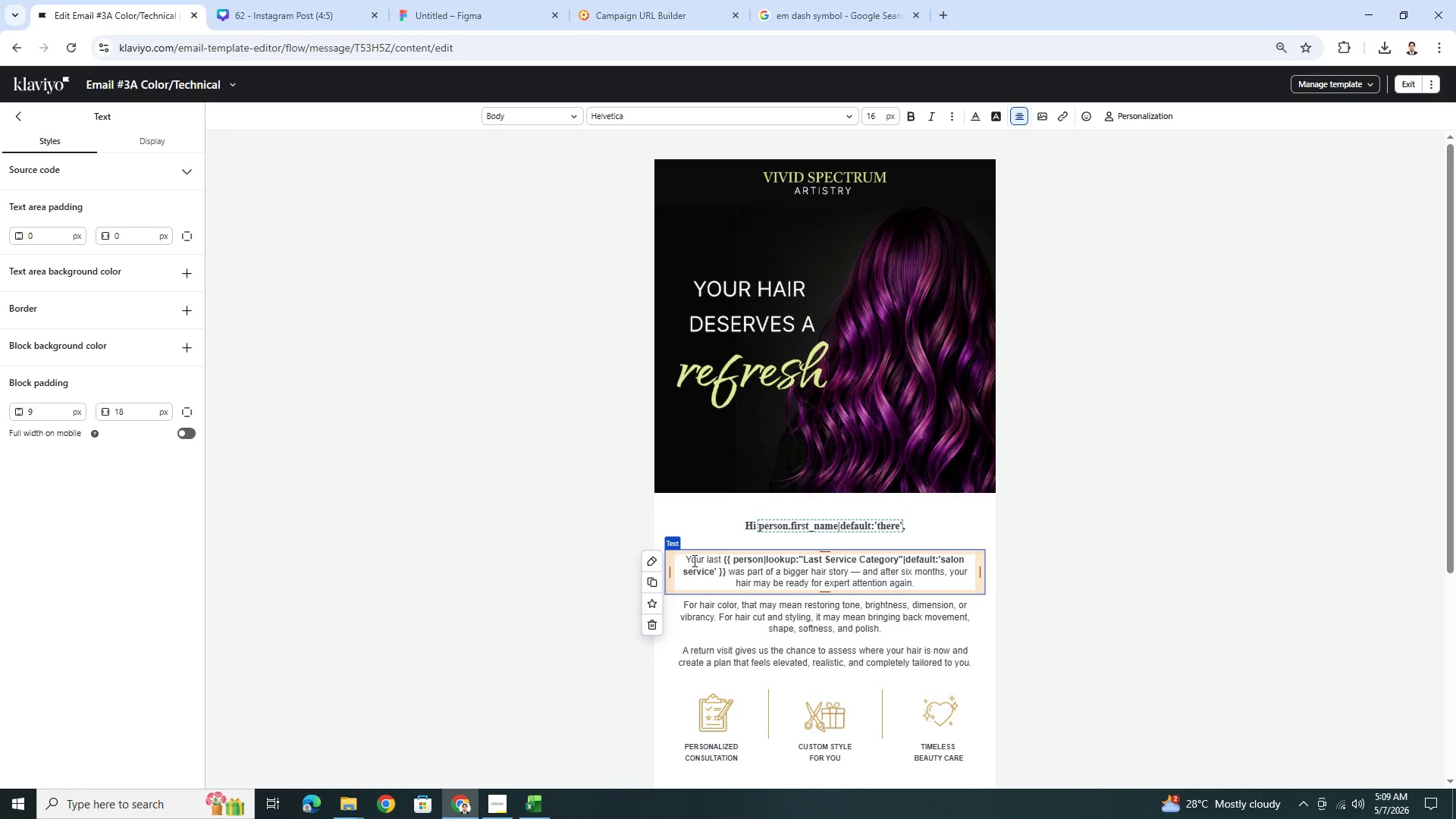 
left_click([690, 560])
 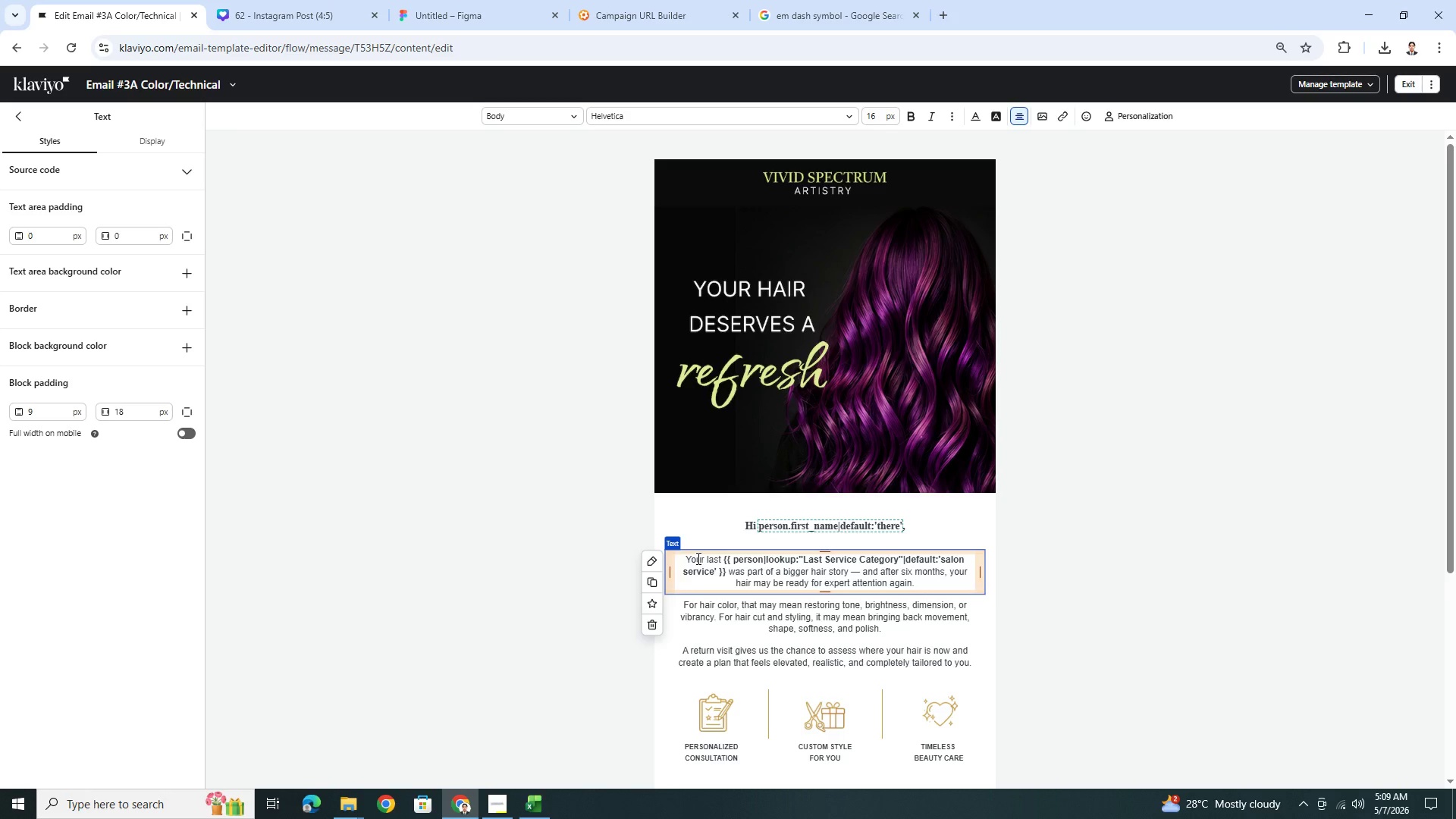 
key(Backspace)
type(SInce y)
 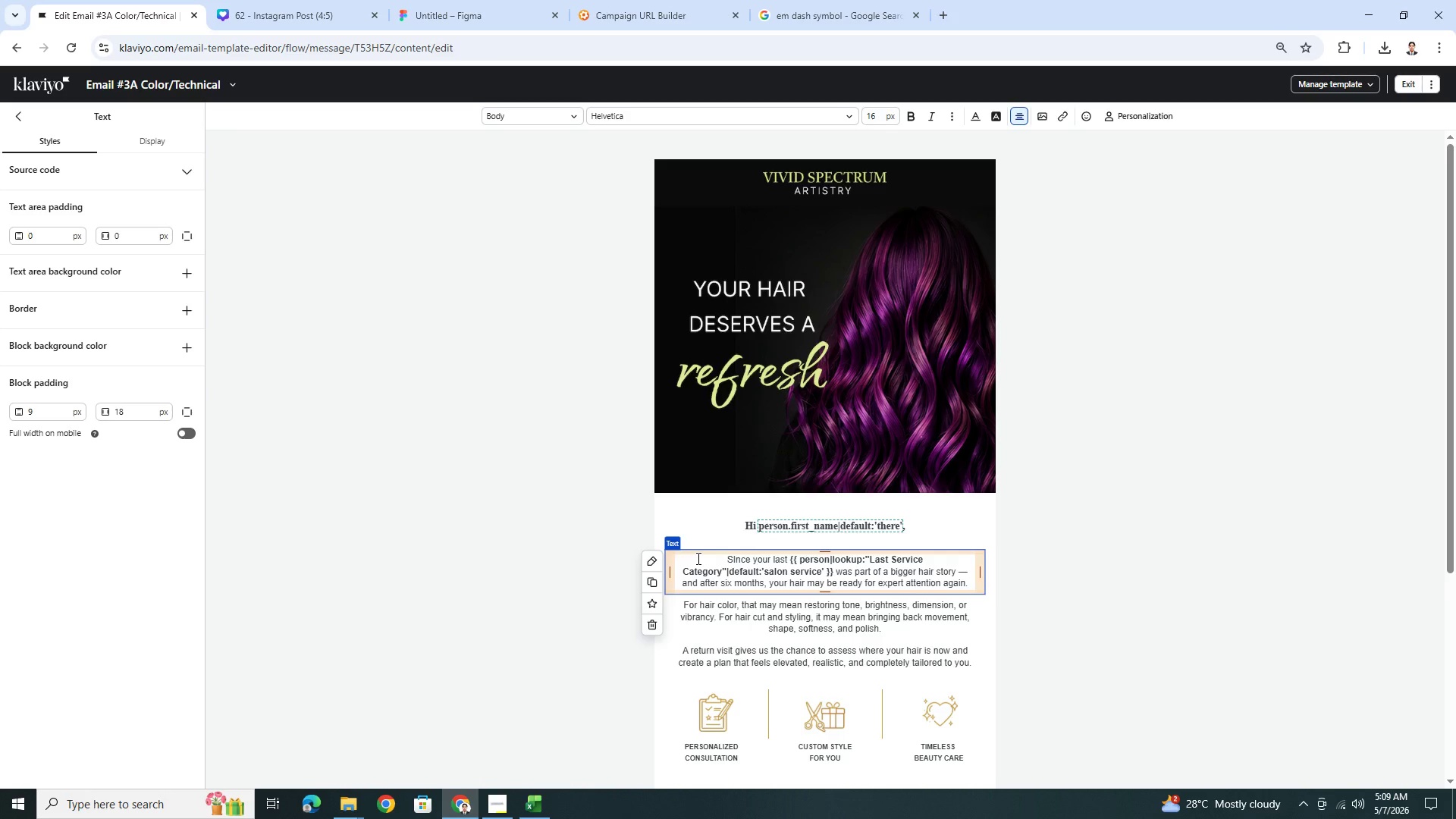 
wait(5.22)
 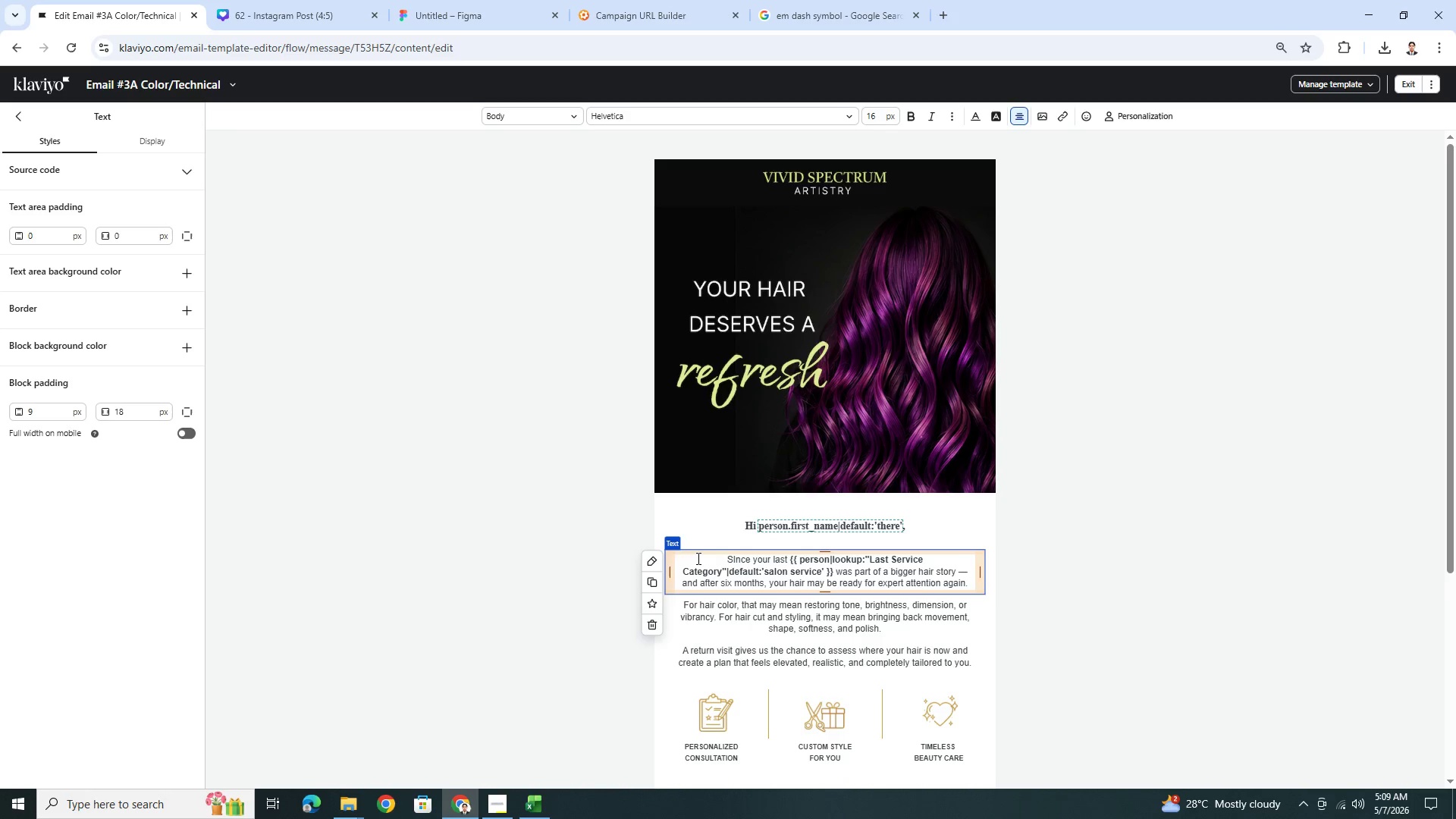 
left_click_drag(start_coordinate=[836, 570], to_coordinate=[1062, 589])
 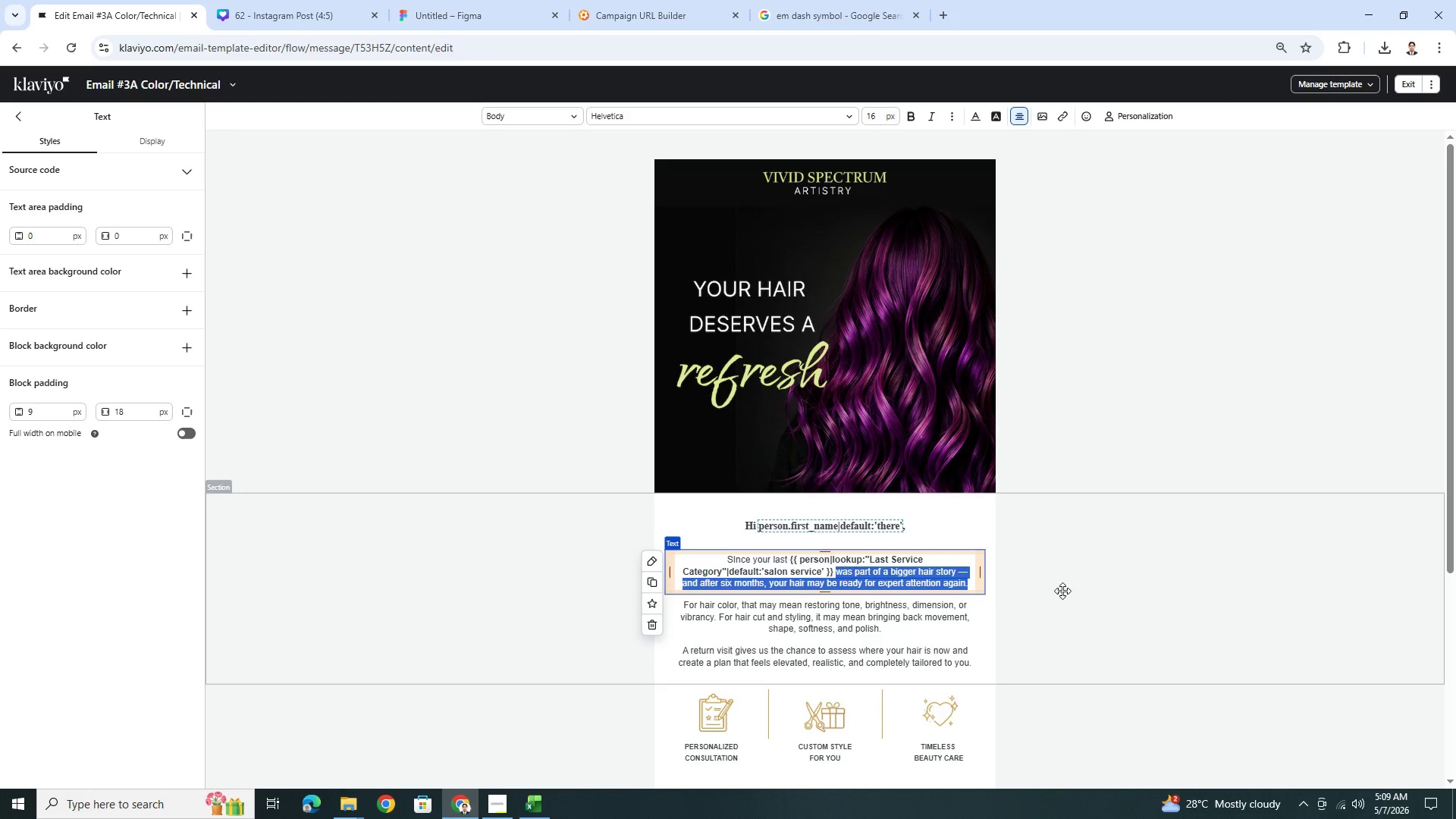 
key(Backspace)
 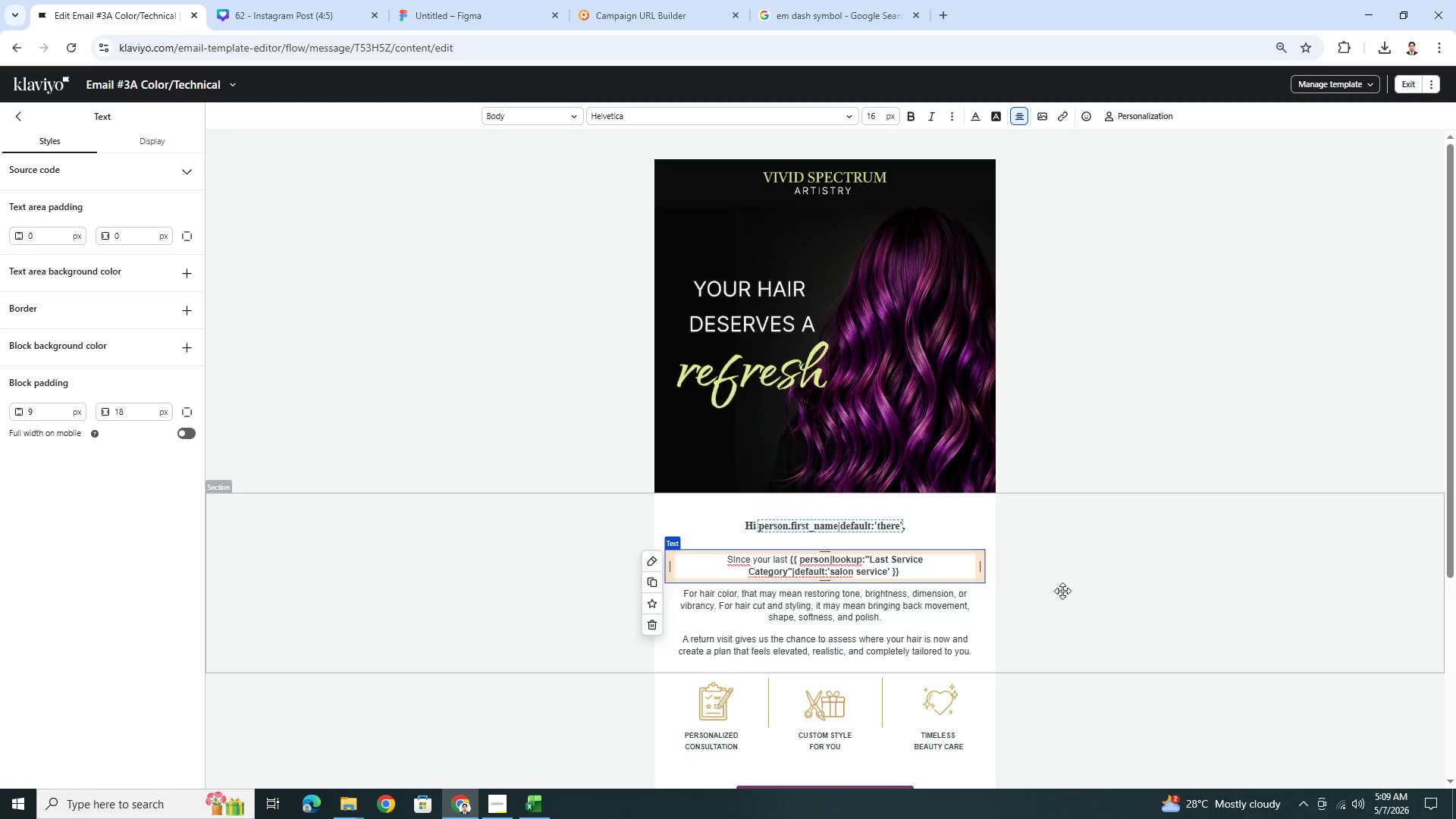 
key(Backspace)
 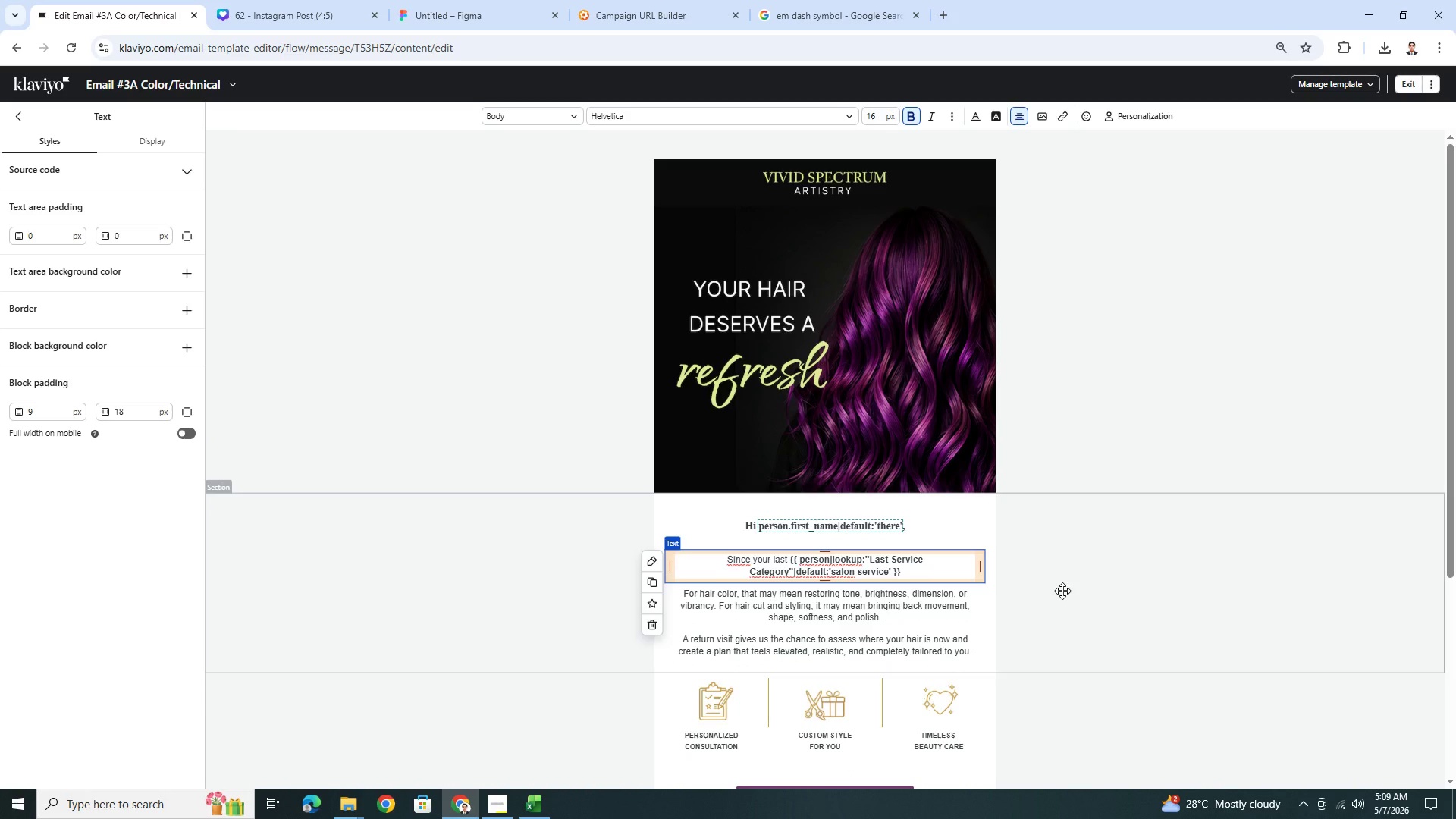 
key(Comma)
 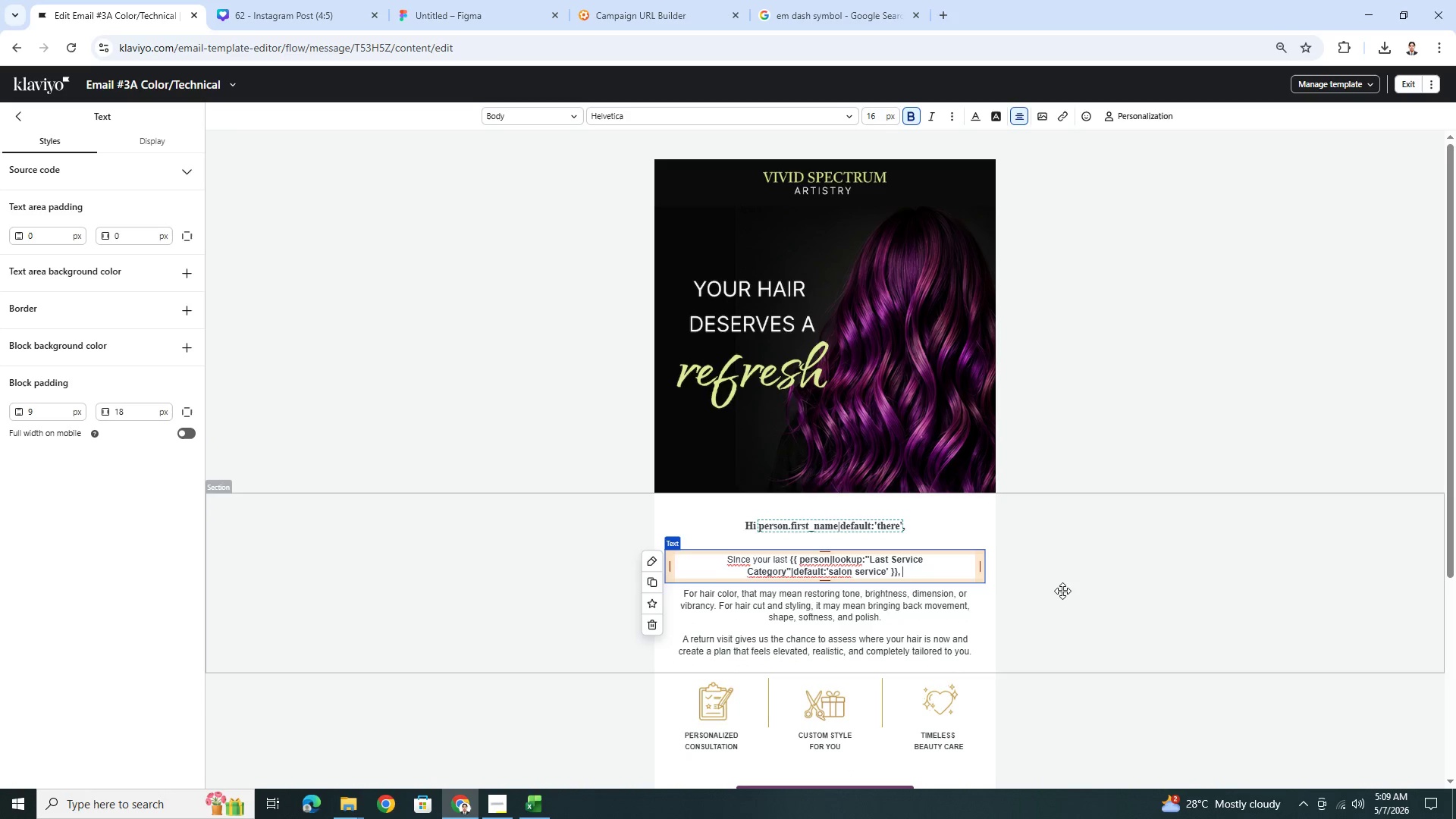 
key(Space)
 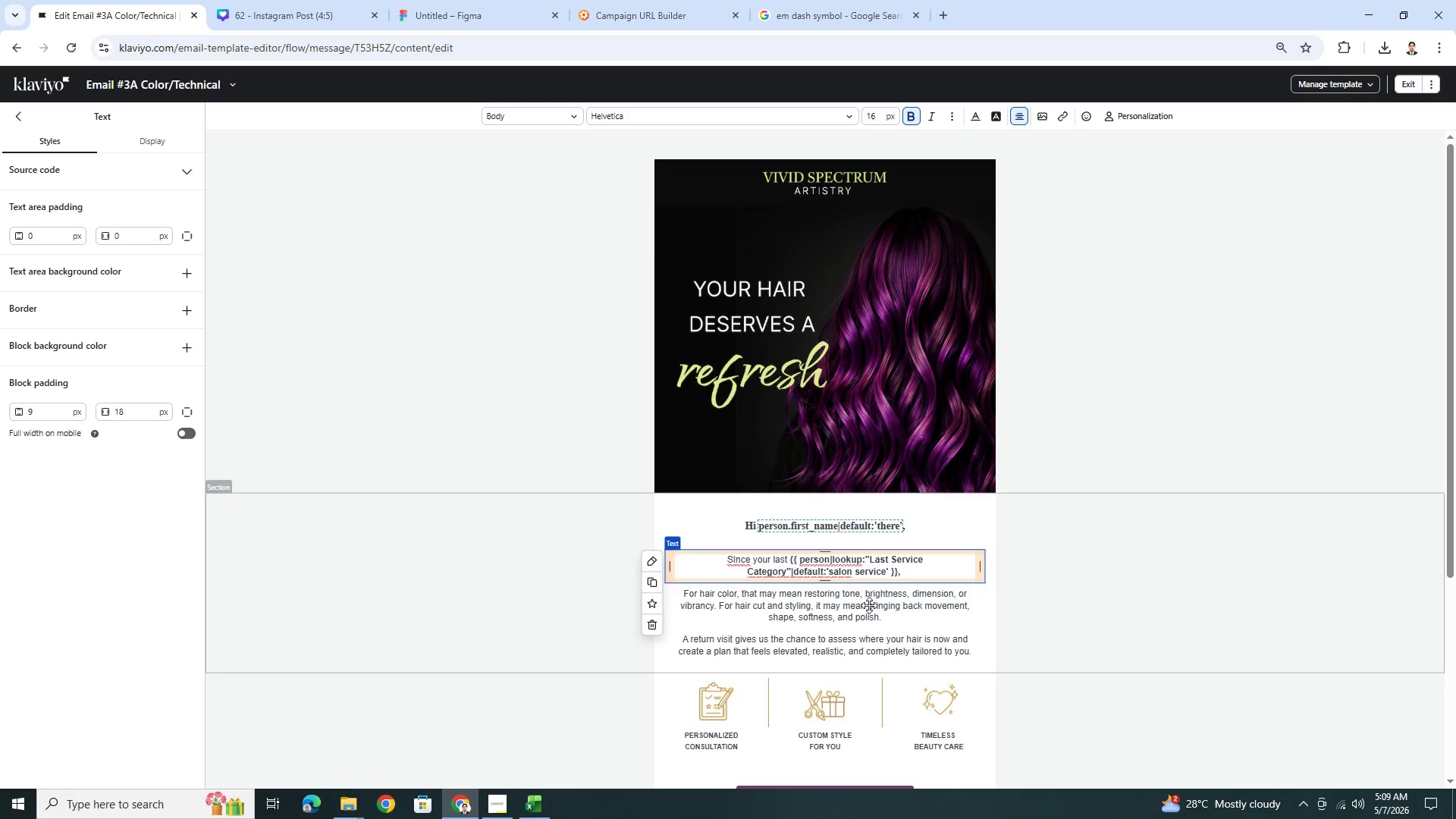 
wait(5.48)
 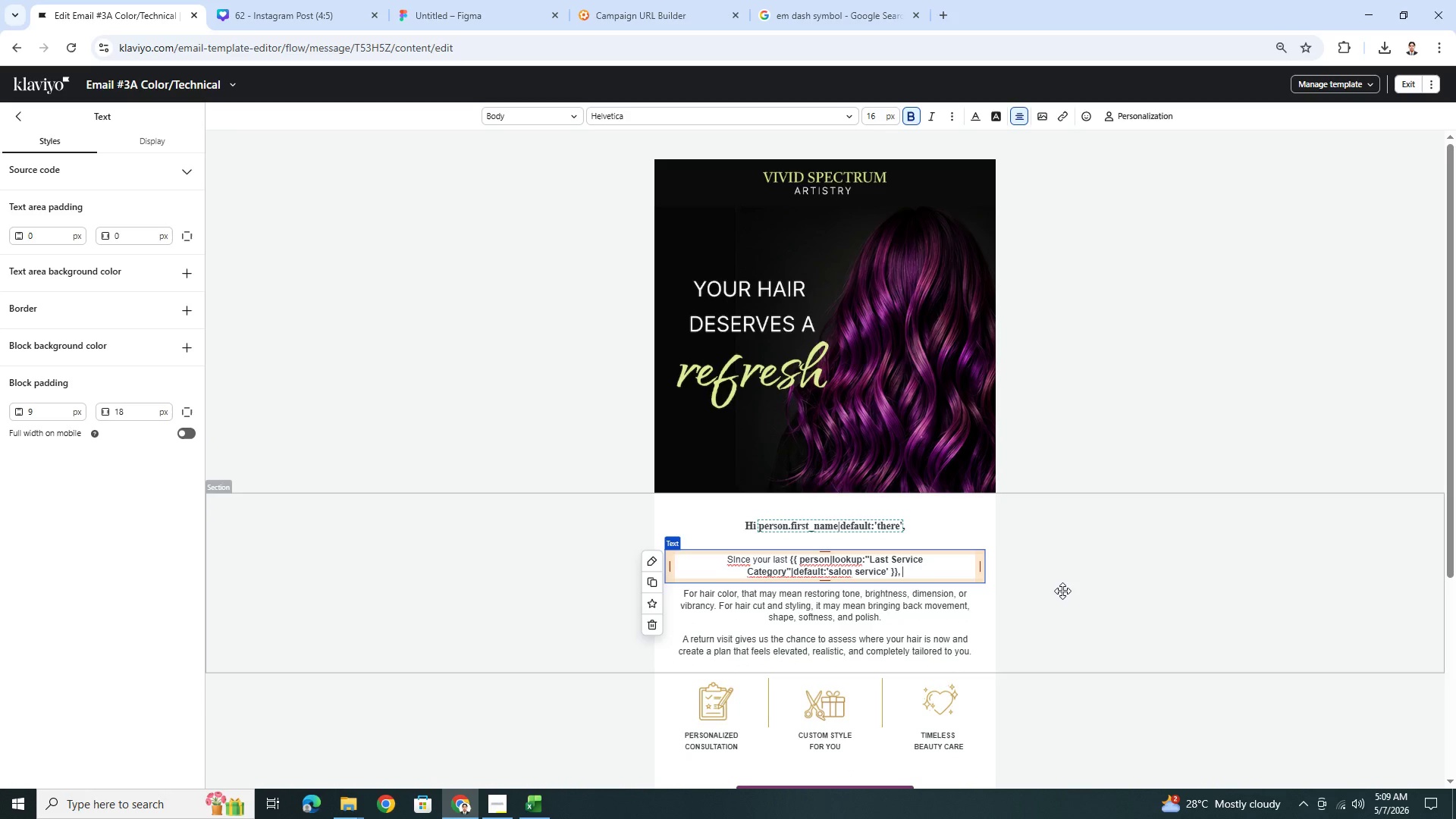 
left_click_drag(start_coordinate=[852, 573], to_coordinate=[830, 572])
 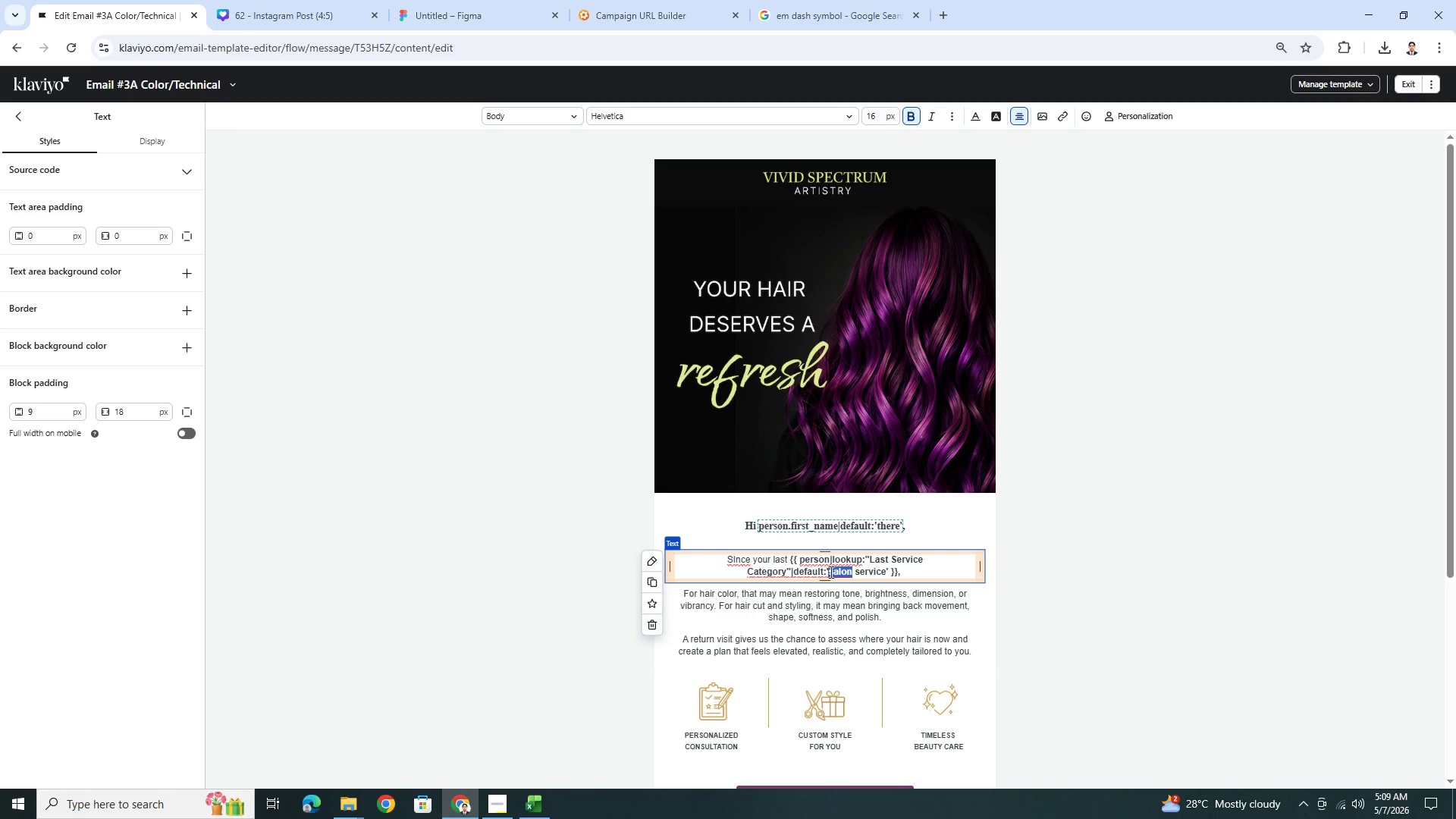 
type(color)
 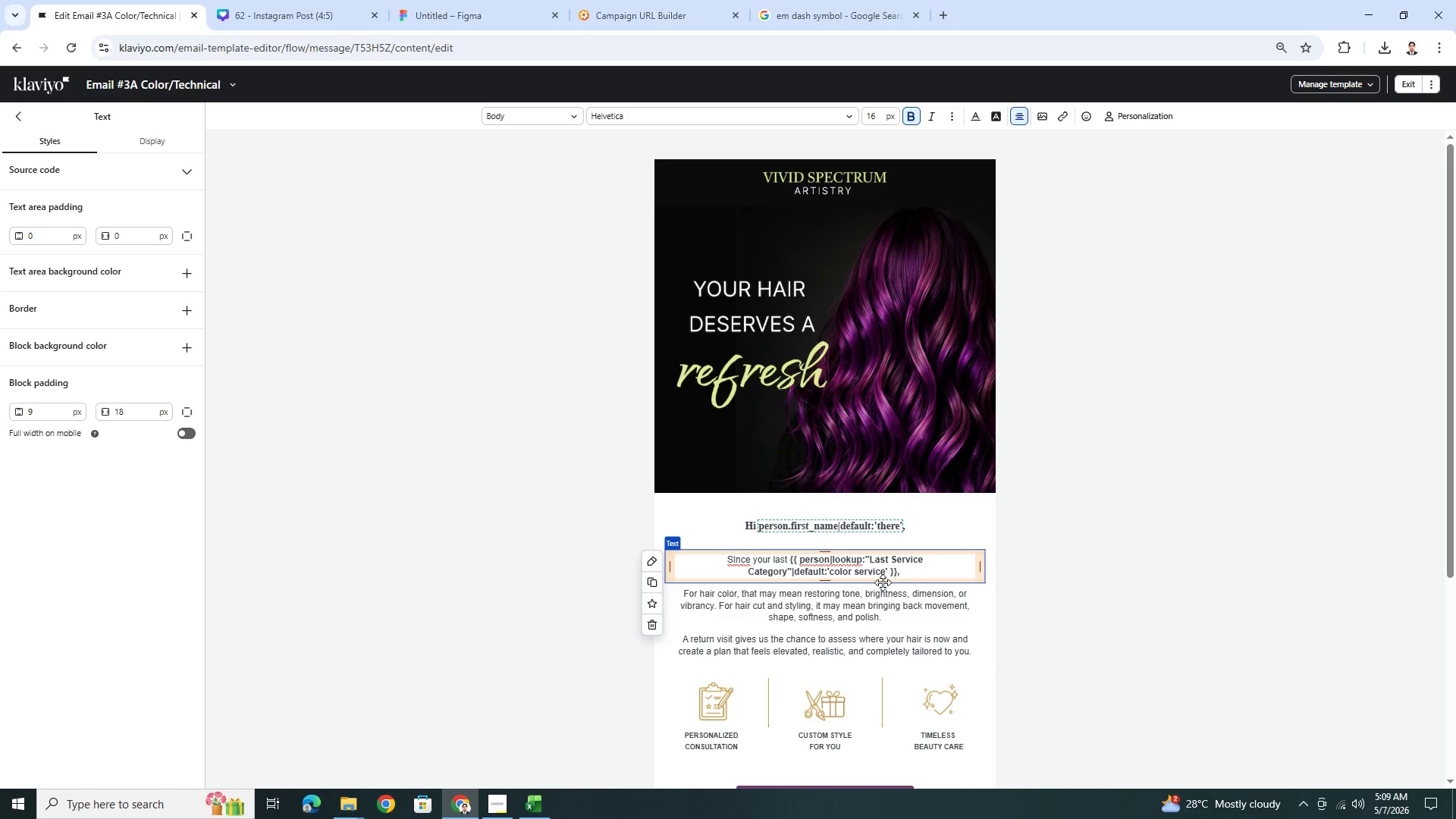 
left_click([923, 575])
 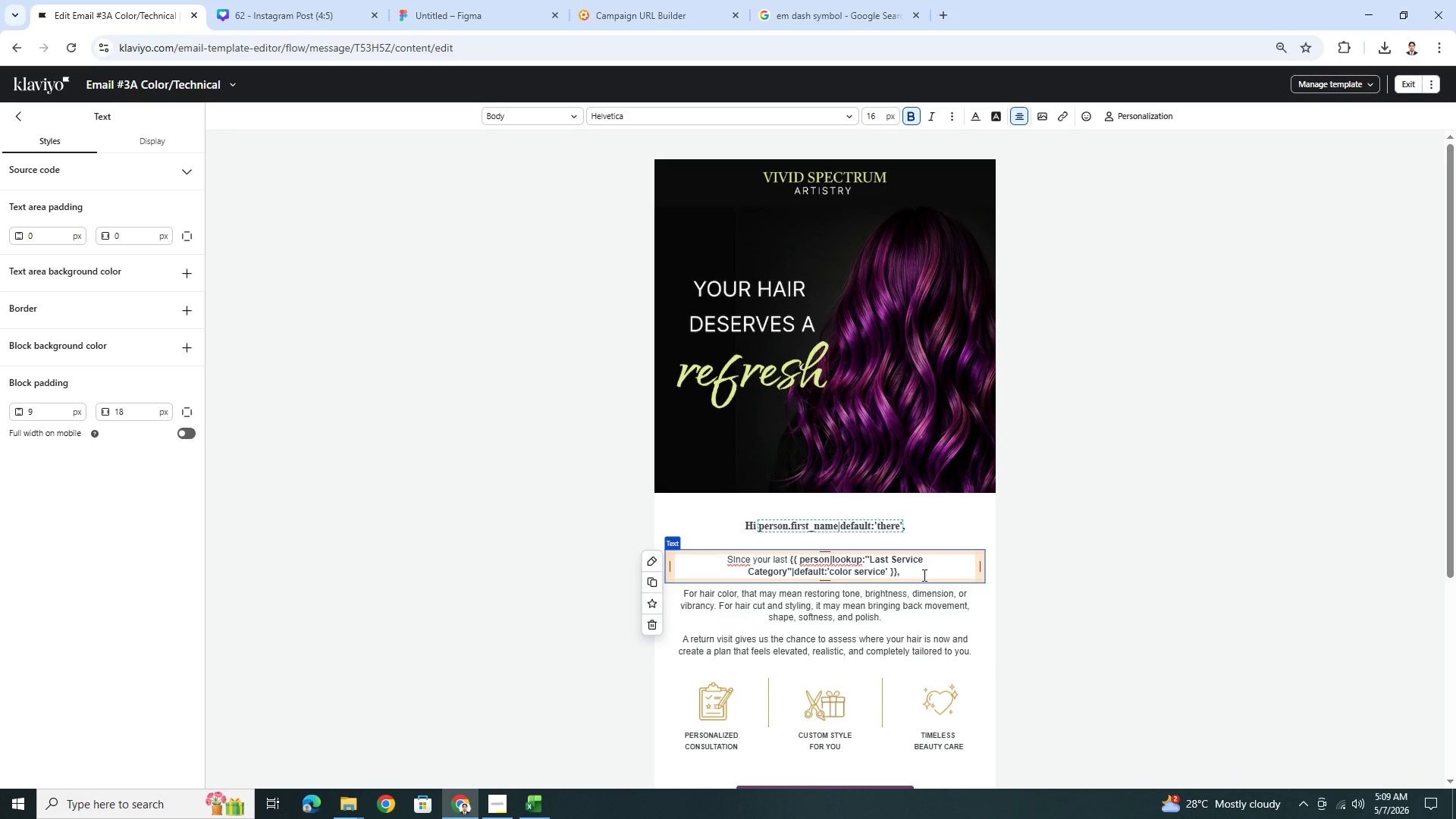 
type(your hair may have gone )
 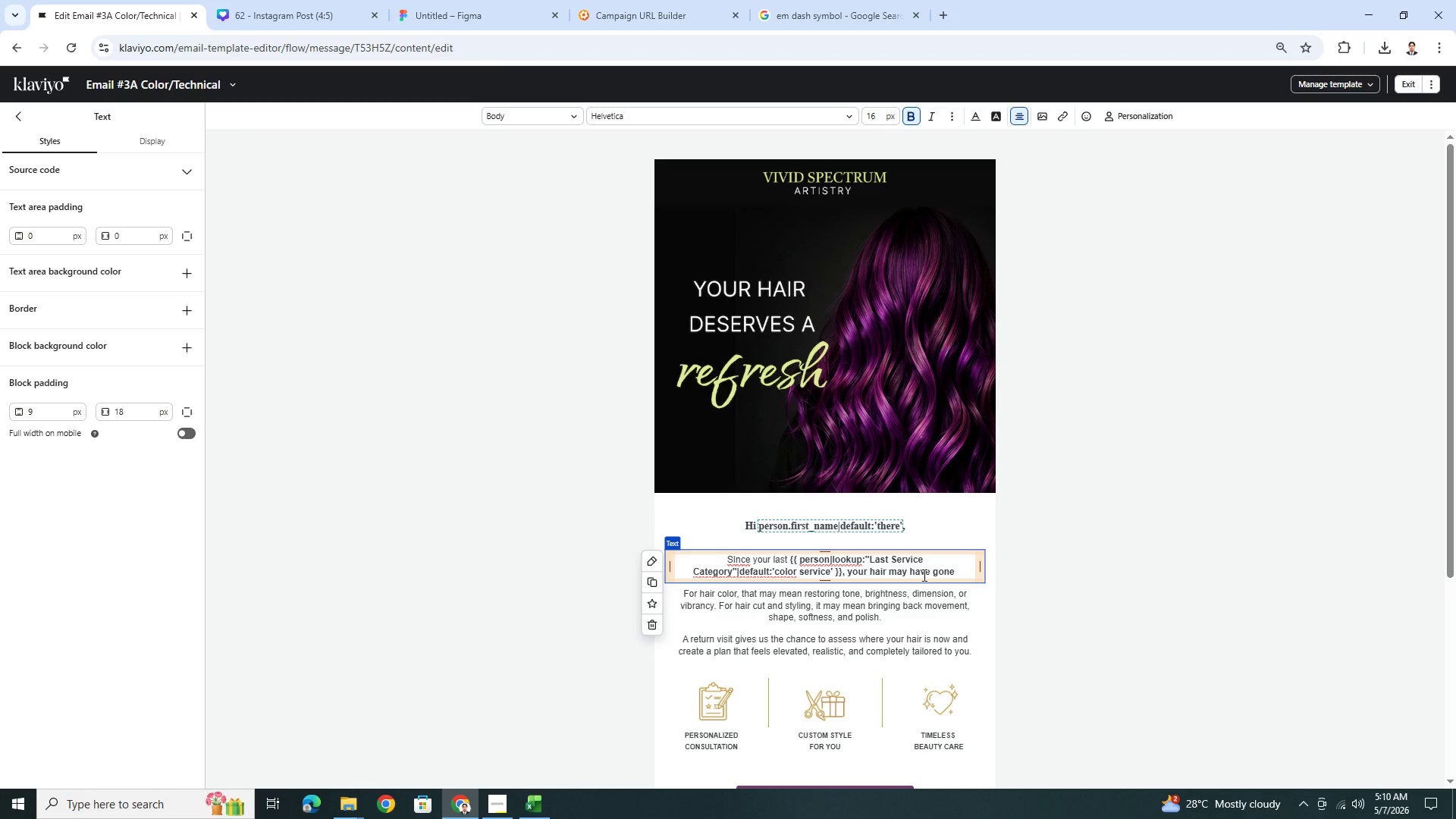 
type(through fading,)
 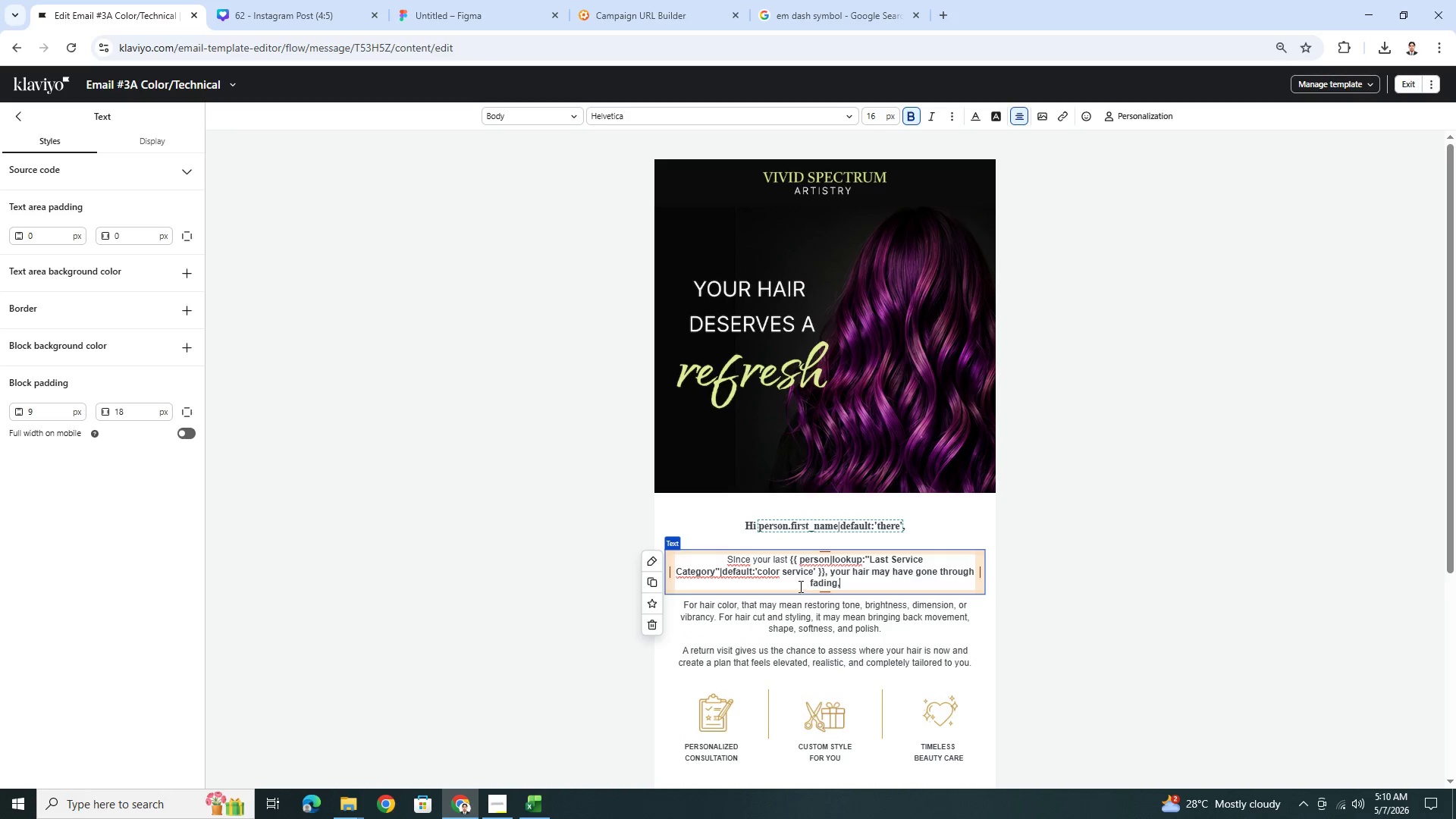 
left_click_drag(start_coordinate=[831, 576], to_coordinate=[863, 581])
 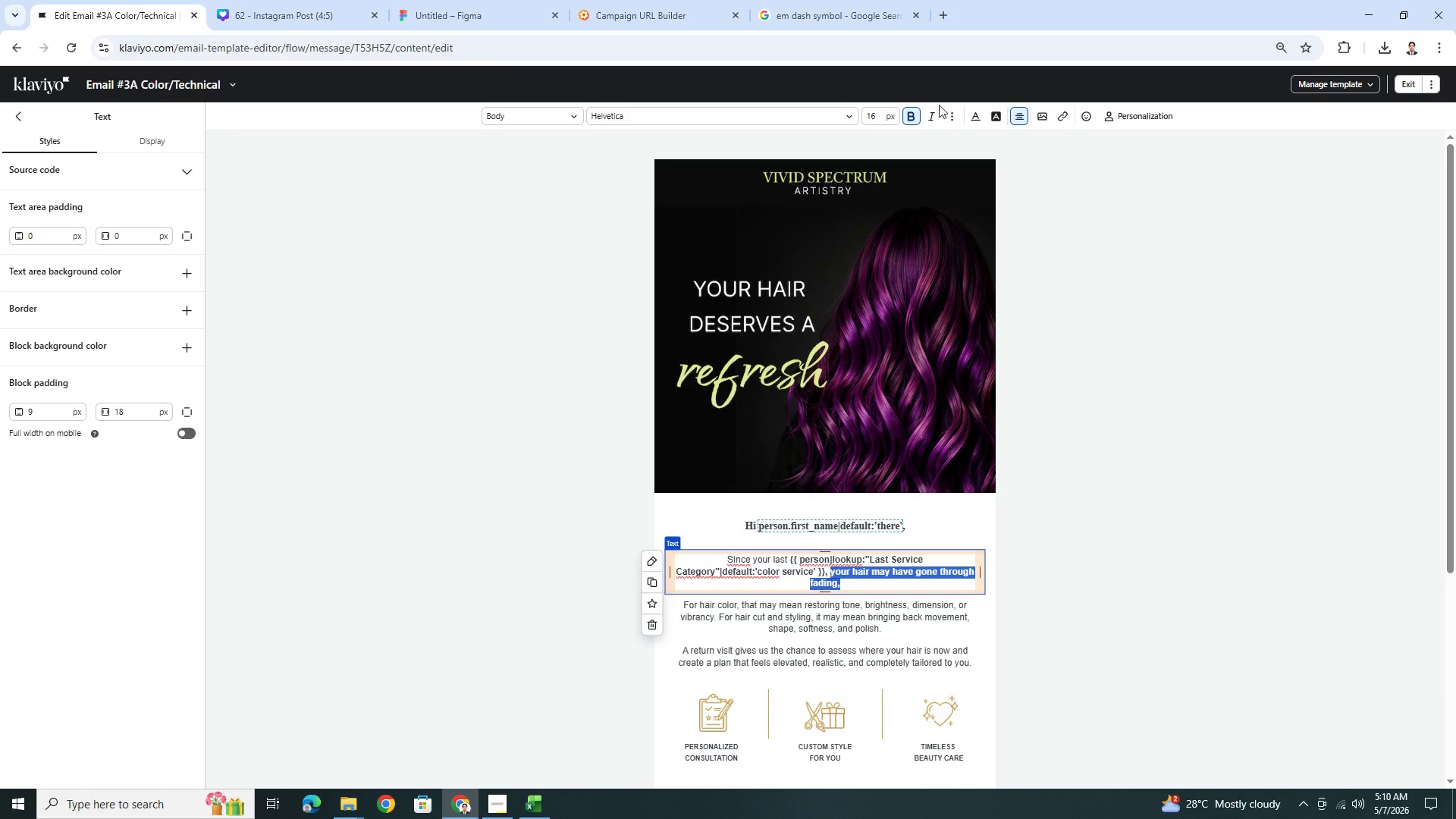 
left_click([917, 115])
 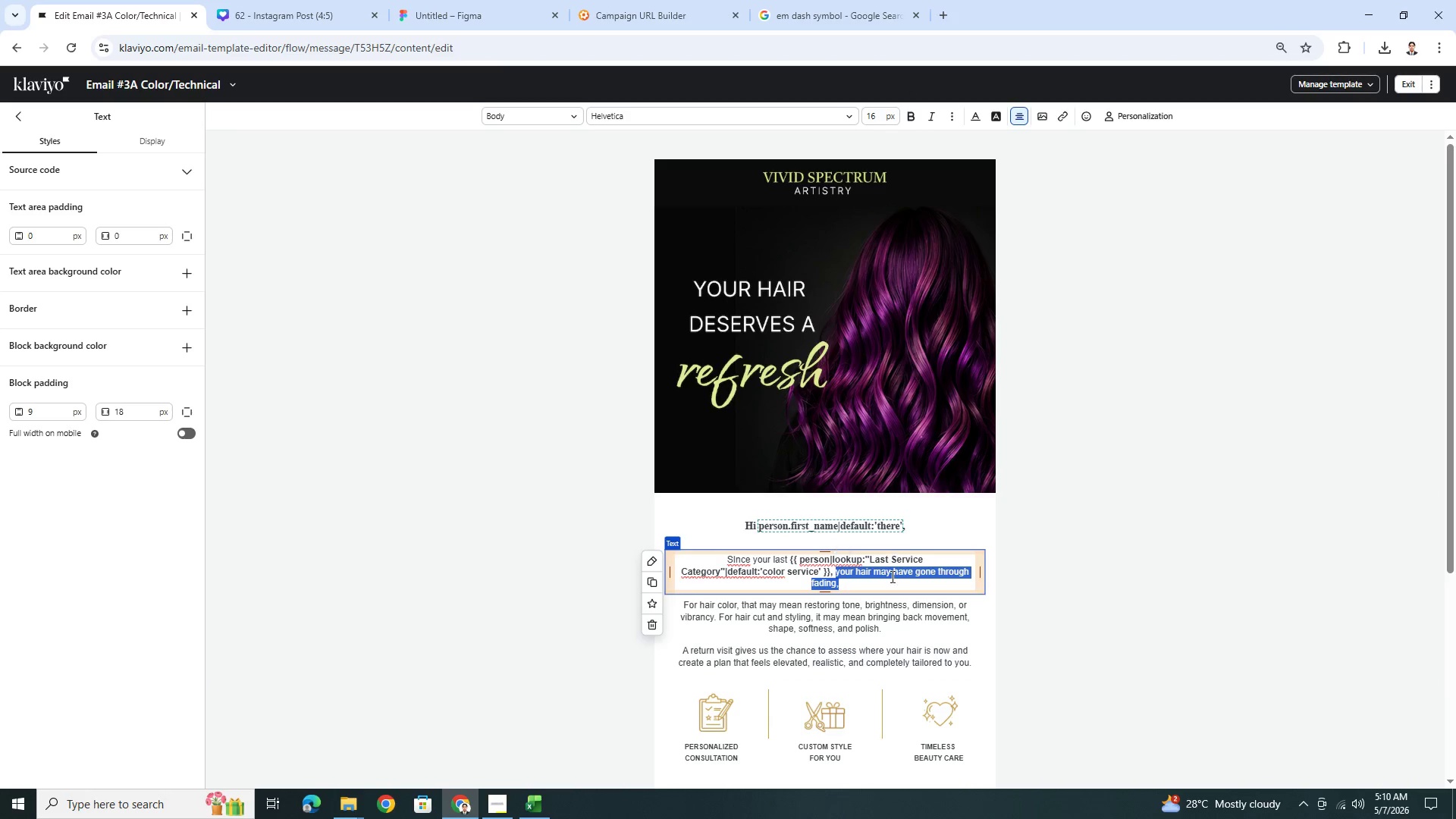 
left_click([892, 589])
 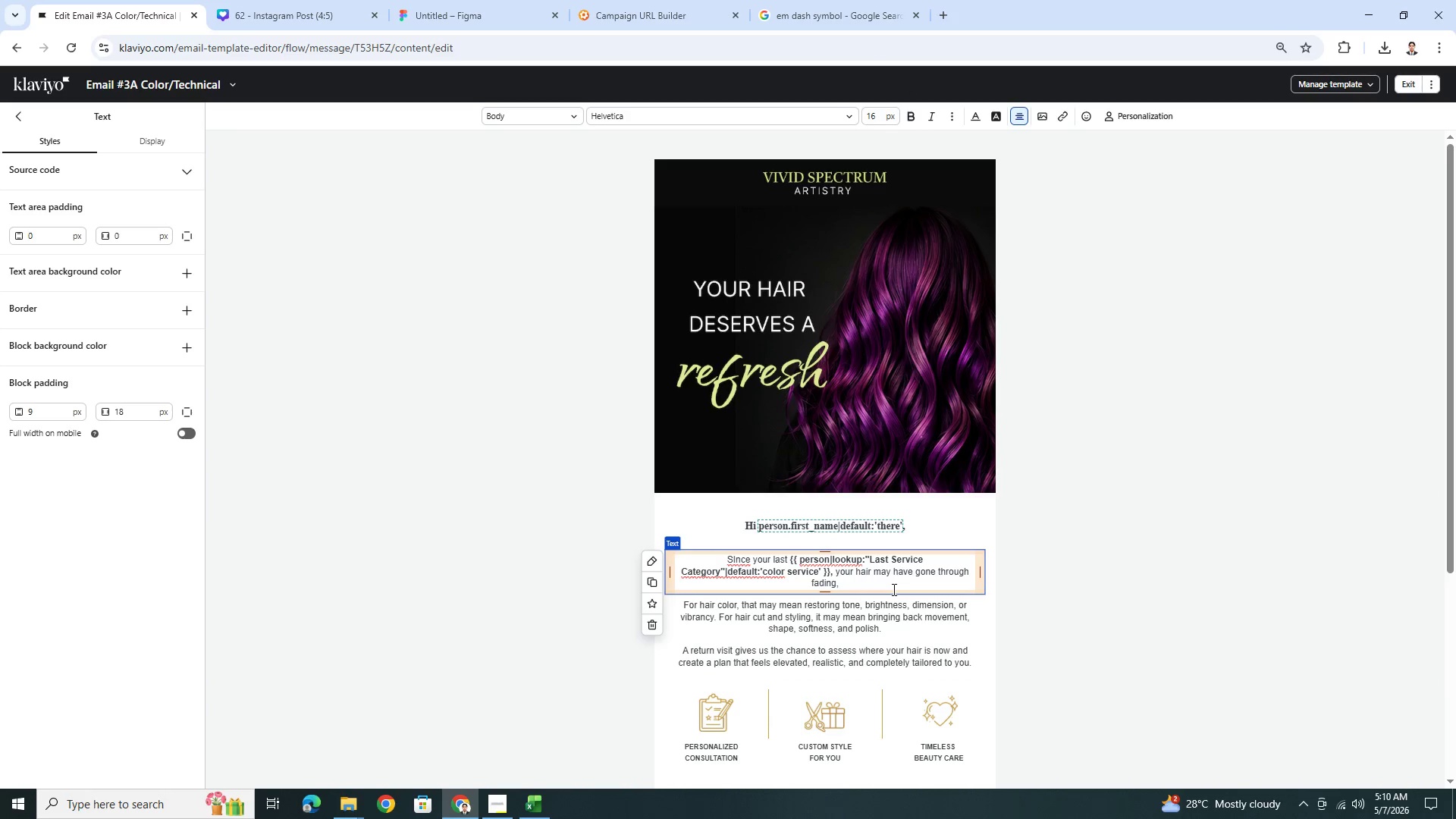 
key(Space)
 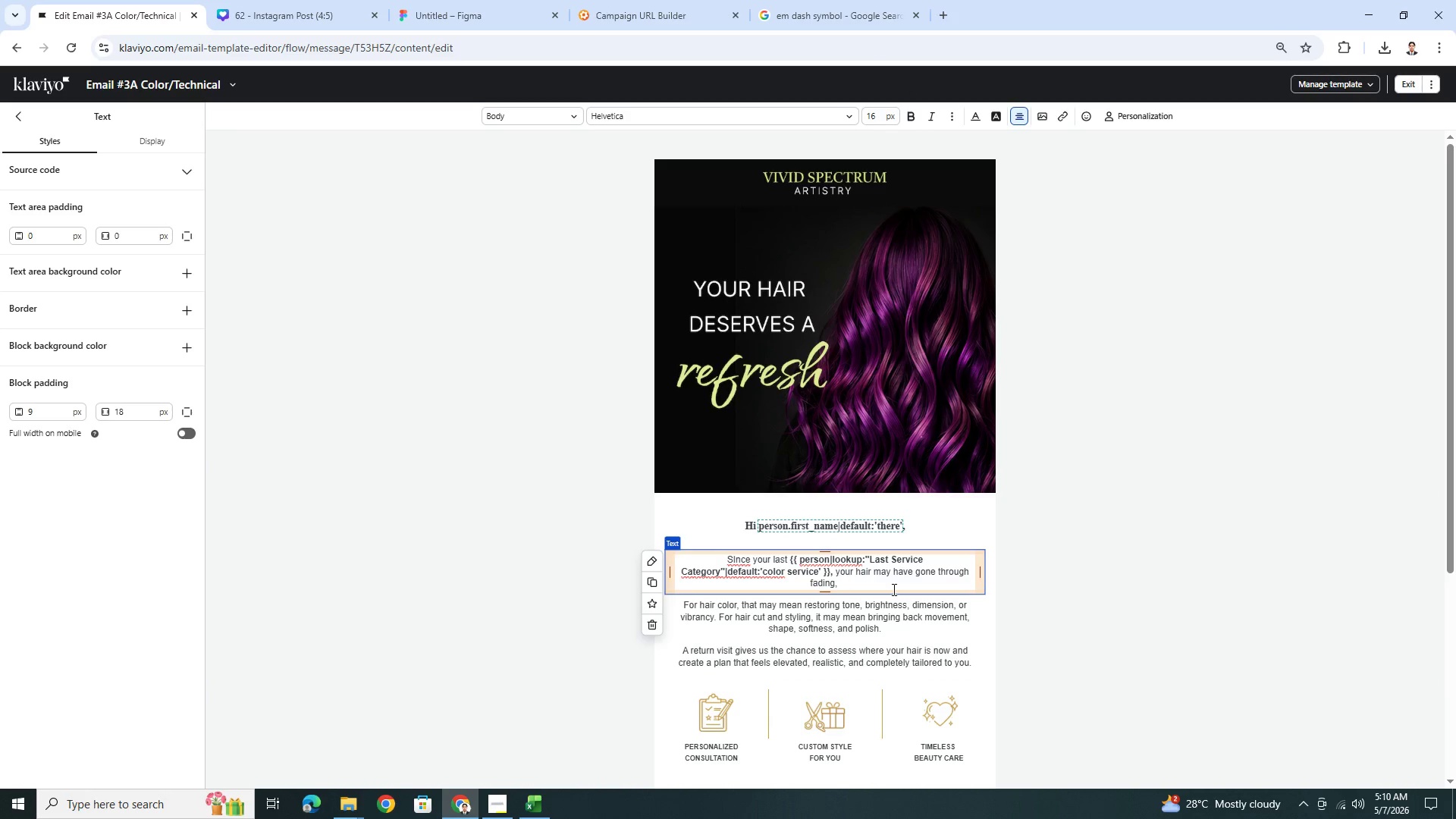 
type(warmth, )
 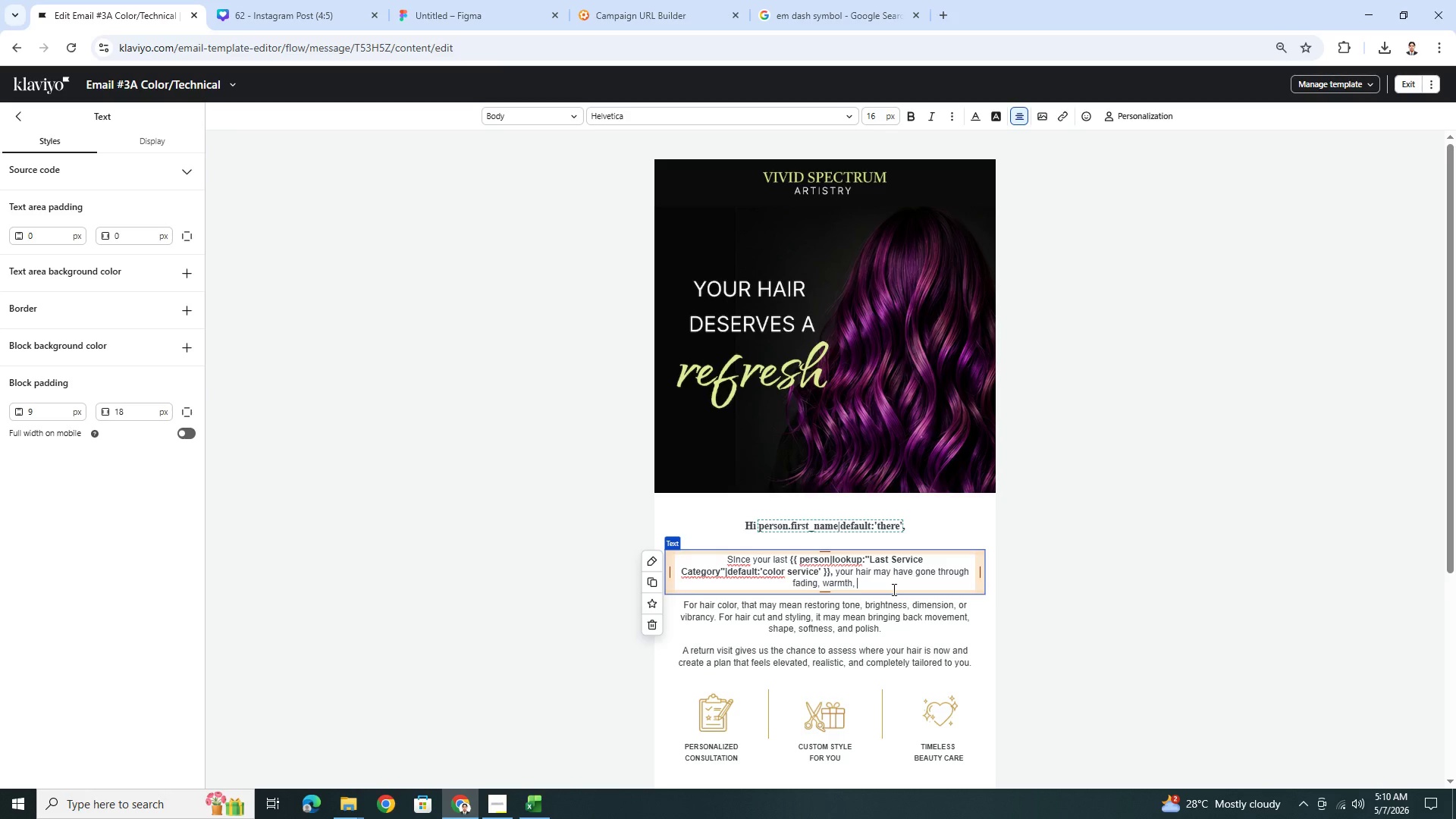 
type(banding, )
 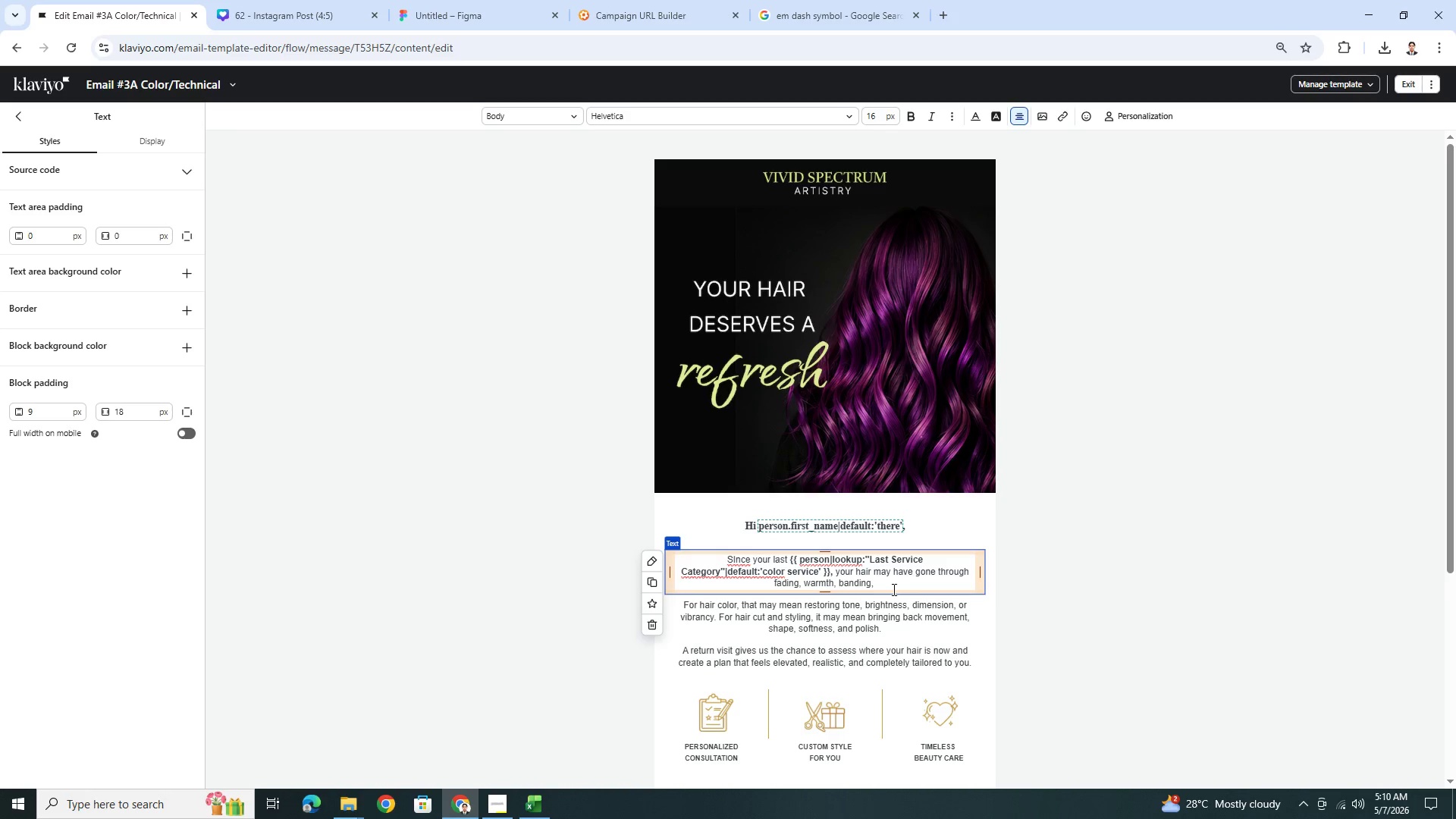 
type(dryness, or uneven growth.)
 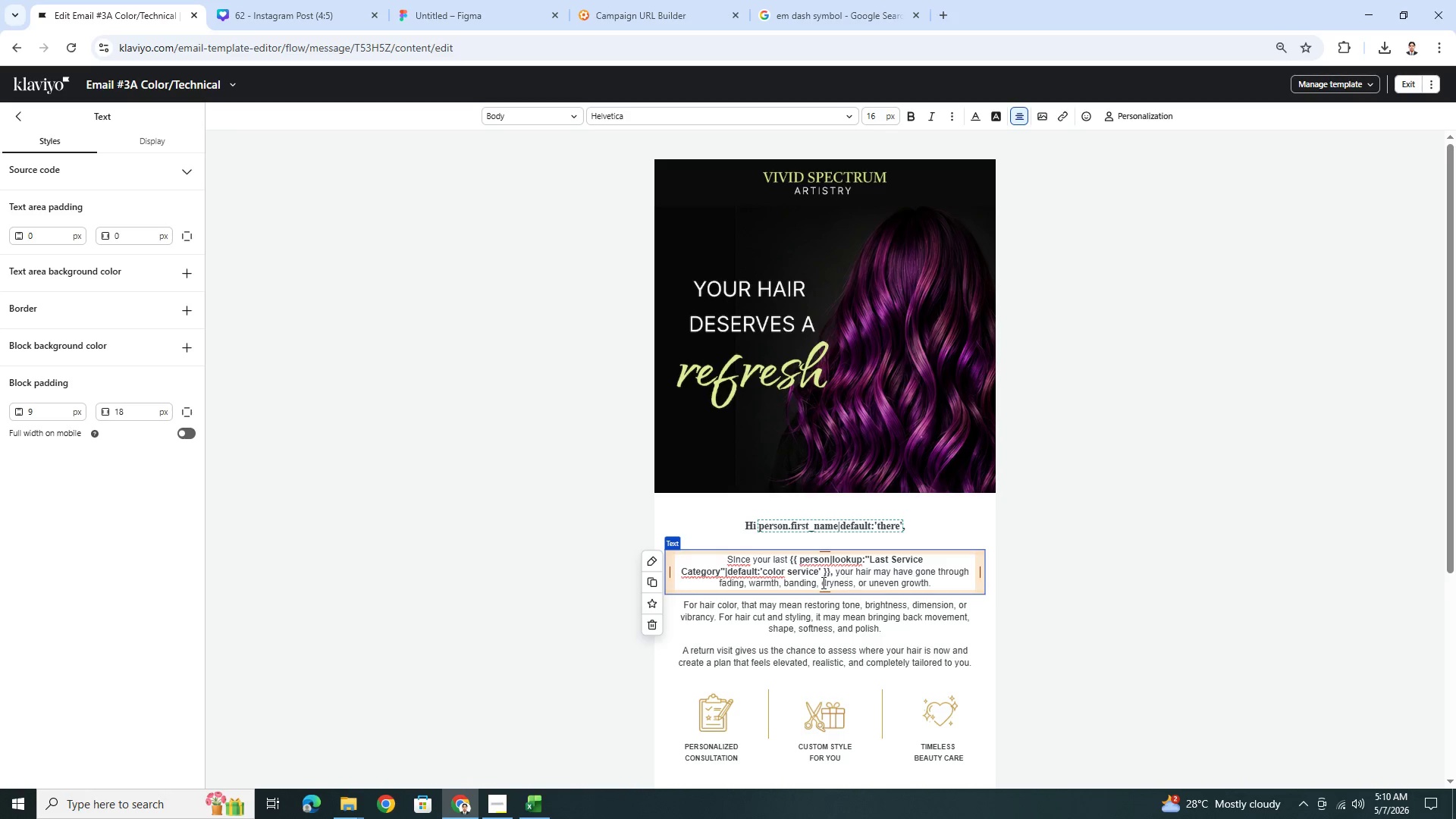 
left_click([806, 632])
 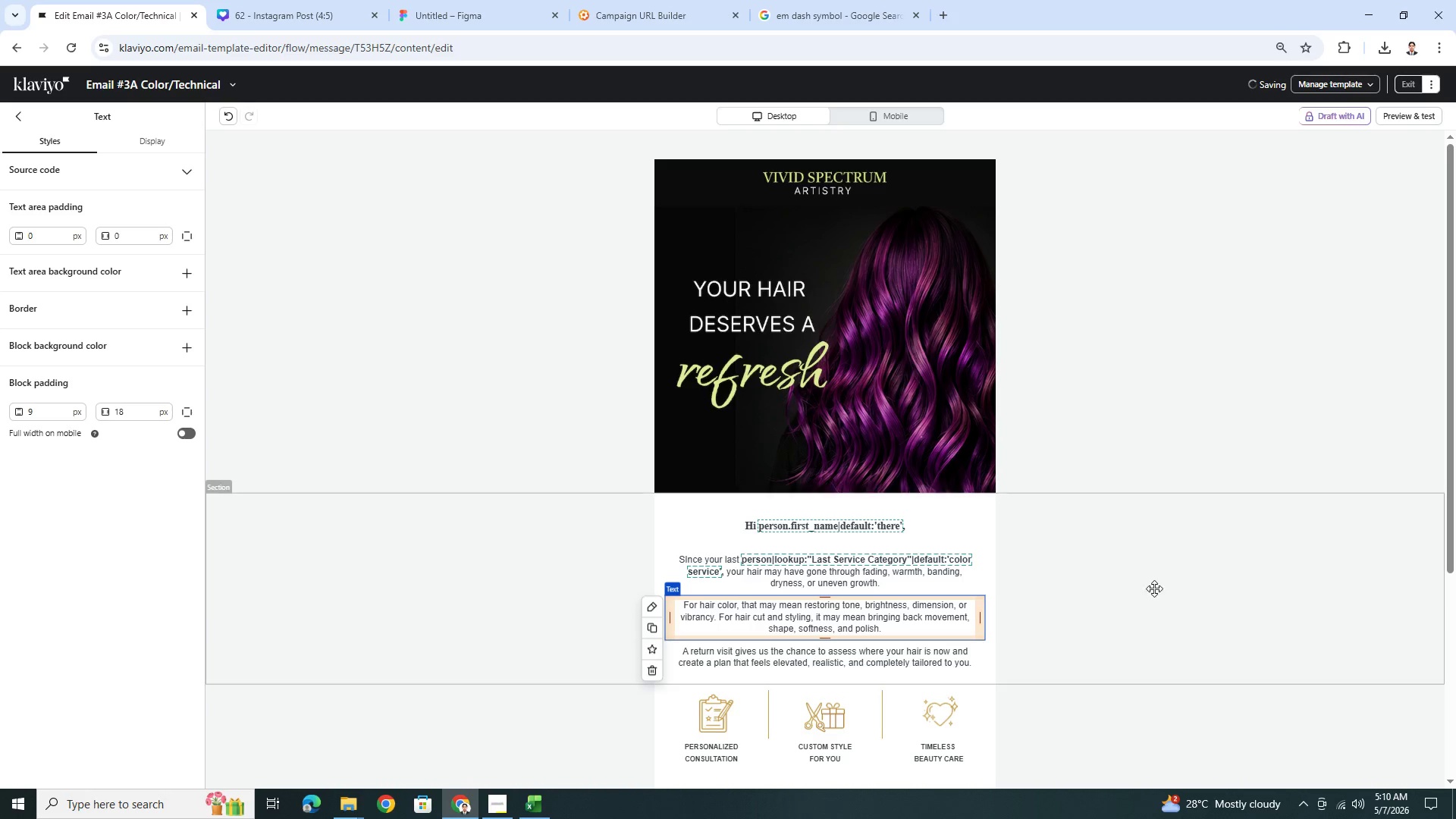 
scroll: coordinate [1161, 587], scroll_direction: down, amount: 2.0
 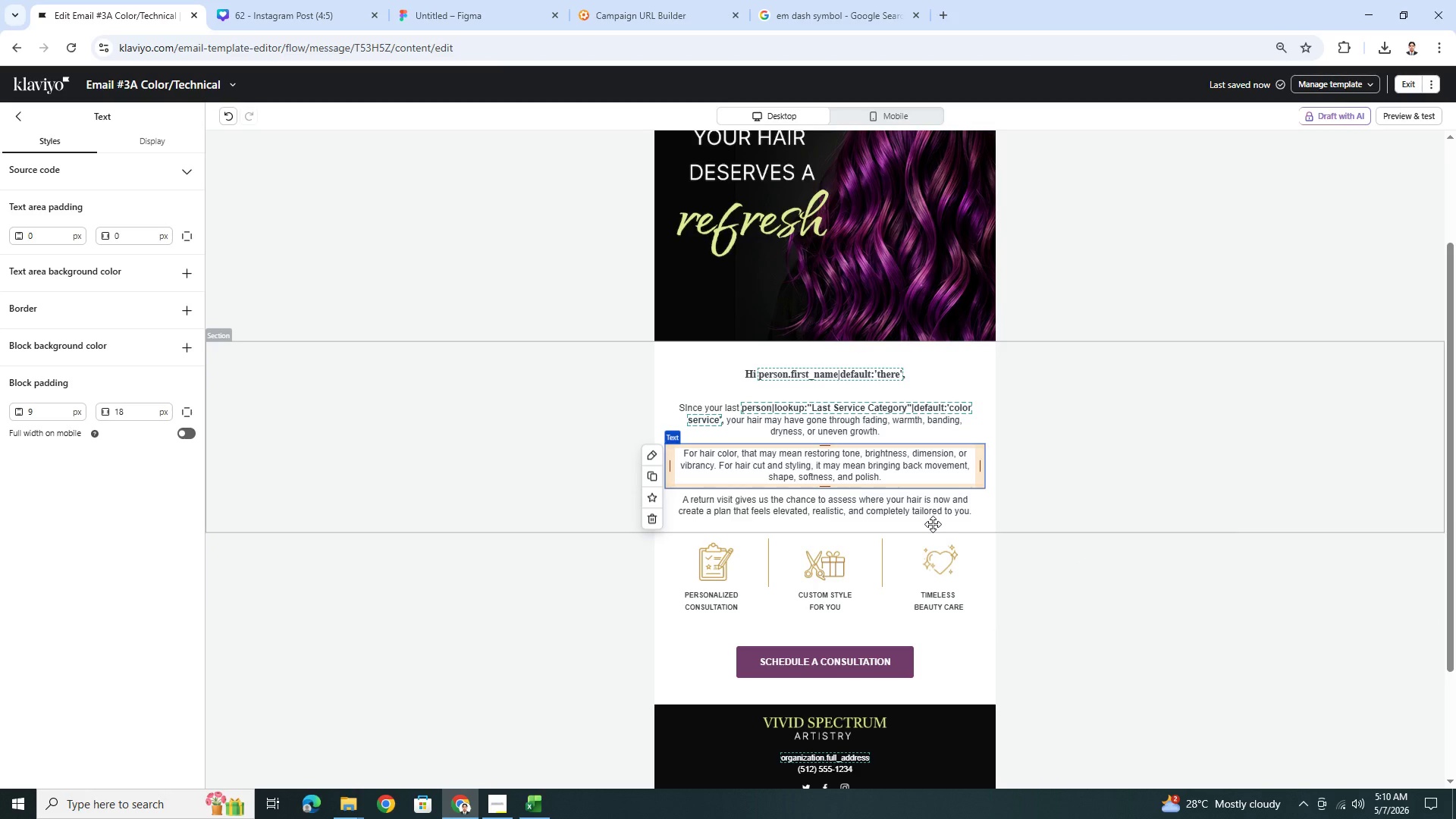 
wait(6.73)
 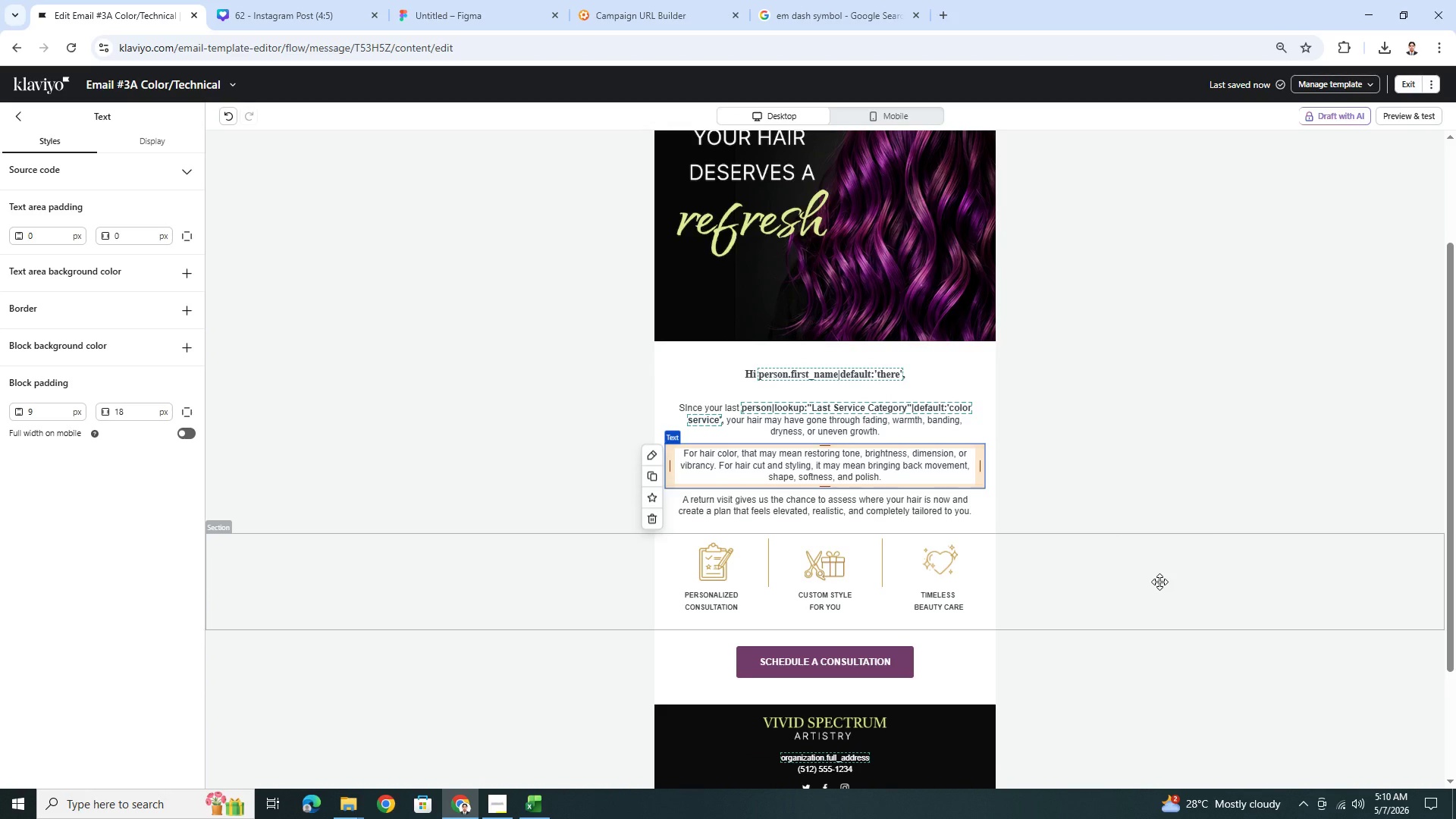 
double_click([902, 435])
 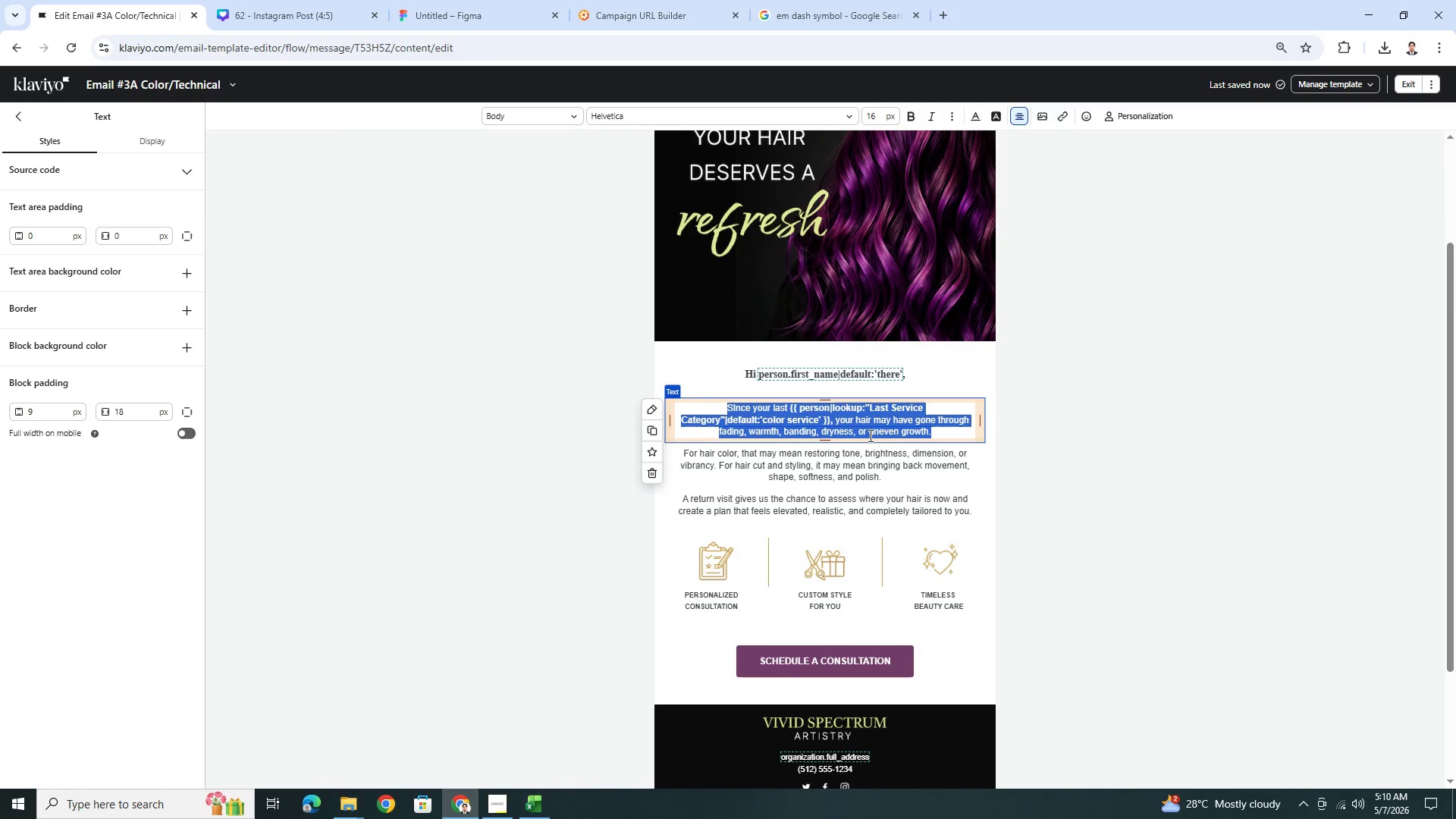 
left_click([908, 431])
 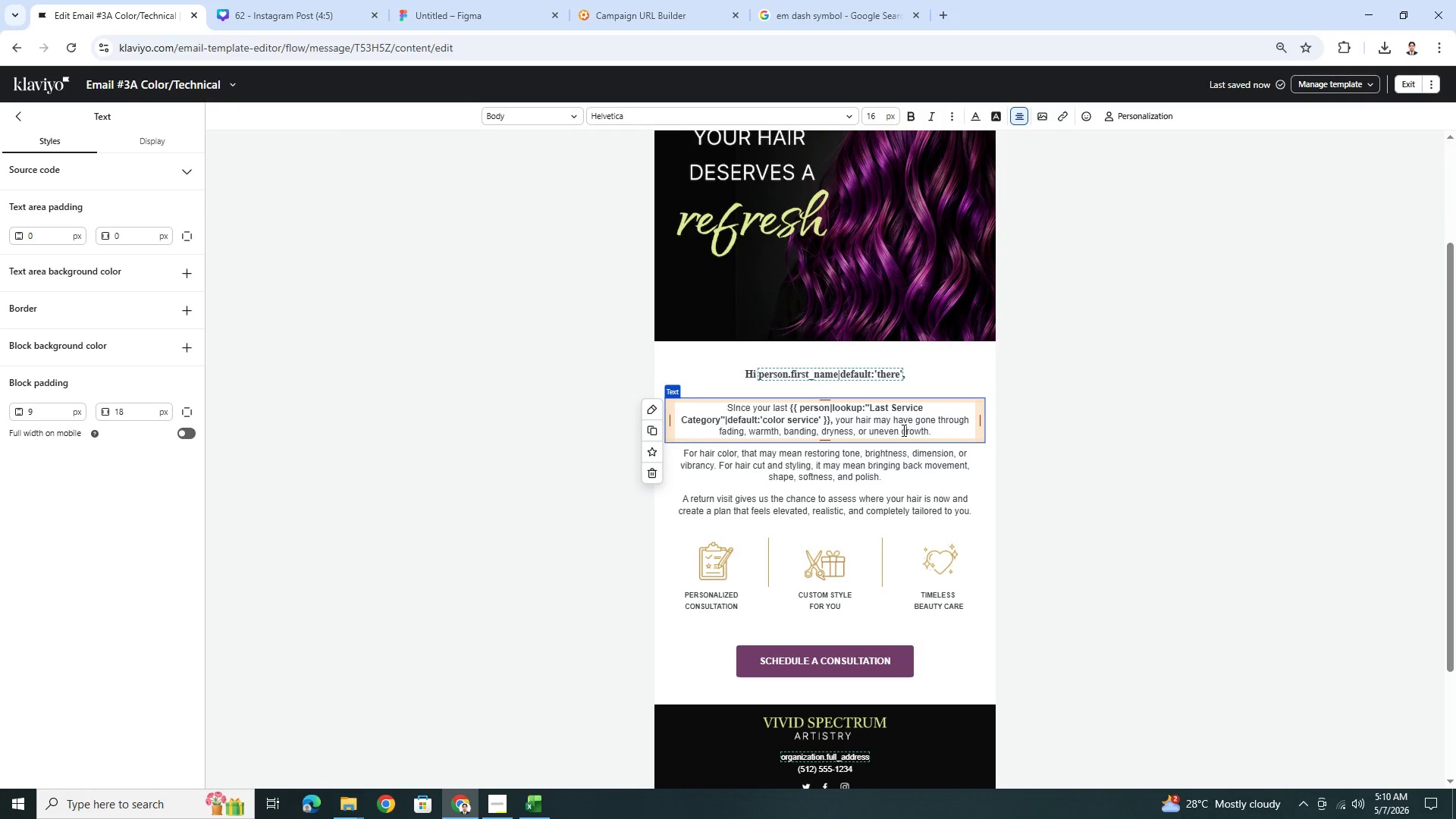 
left_click([902, 430])
 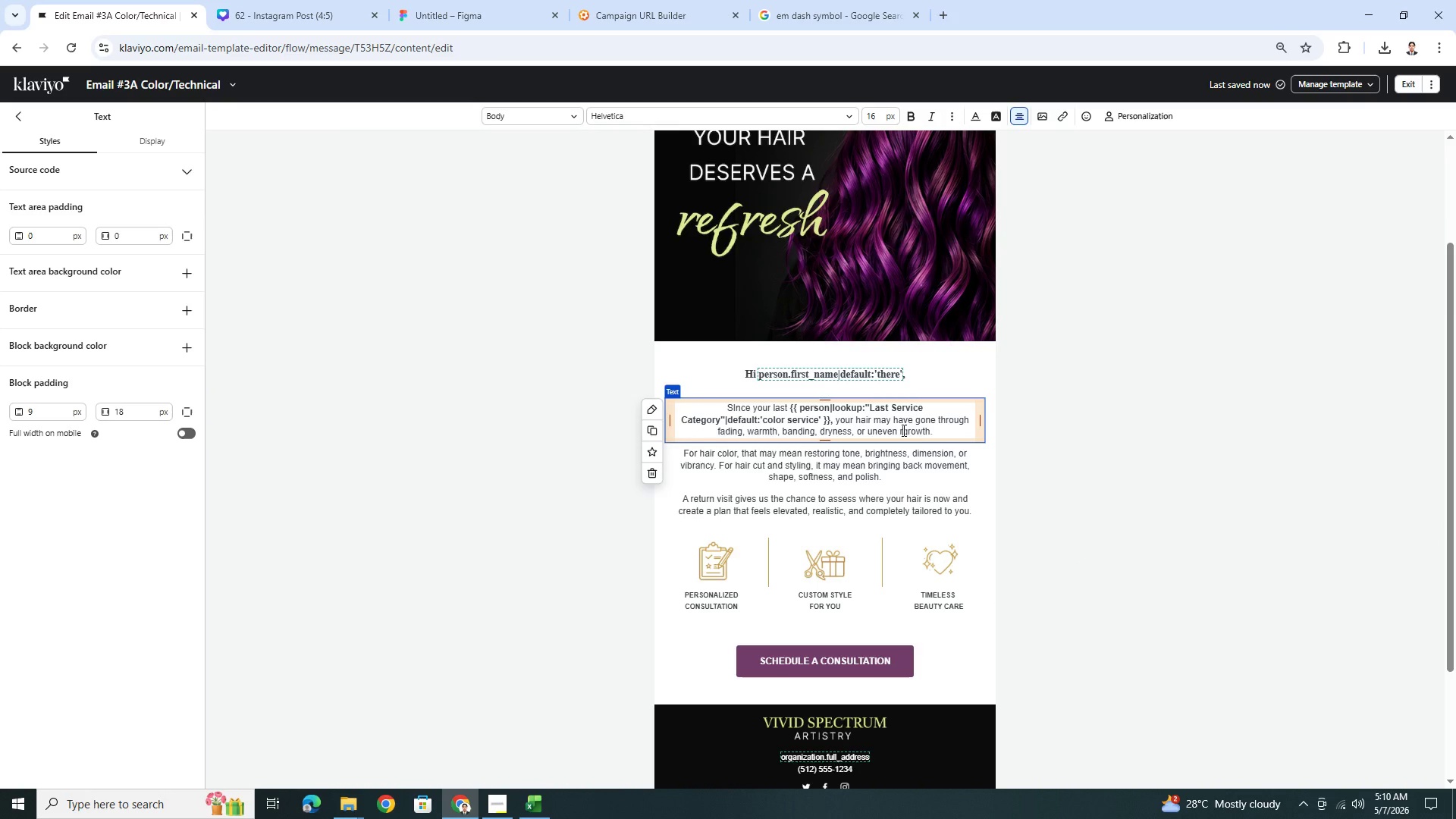 
key(R)
 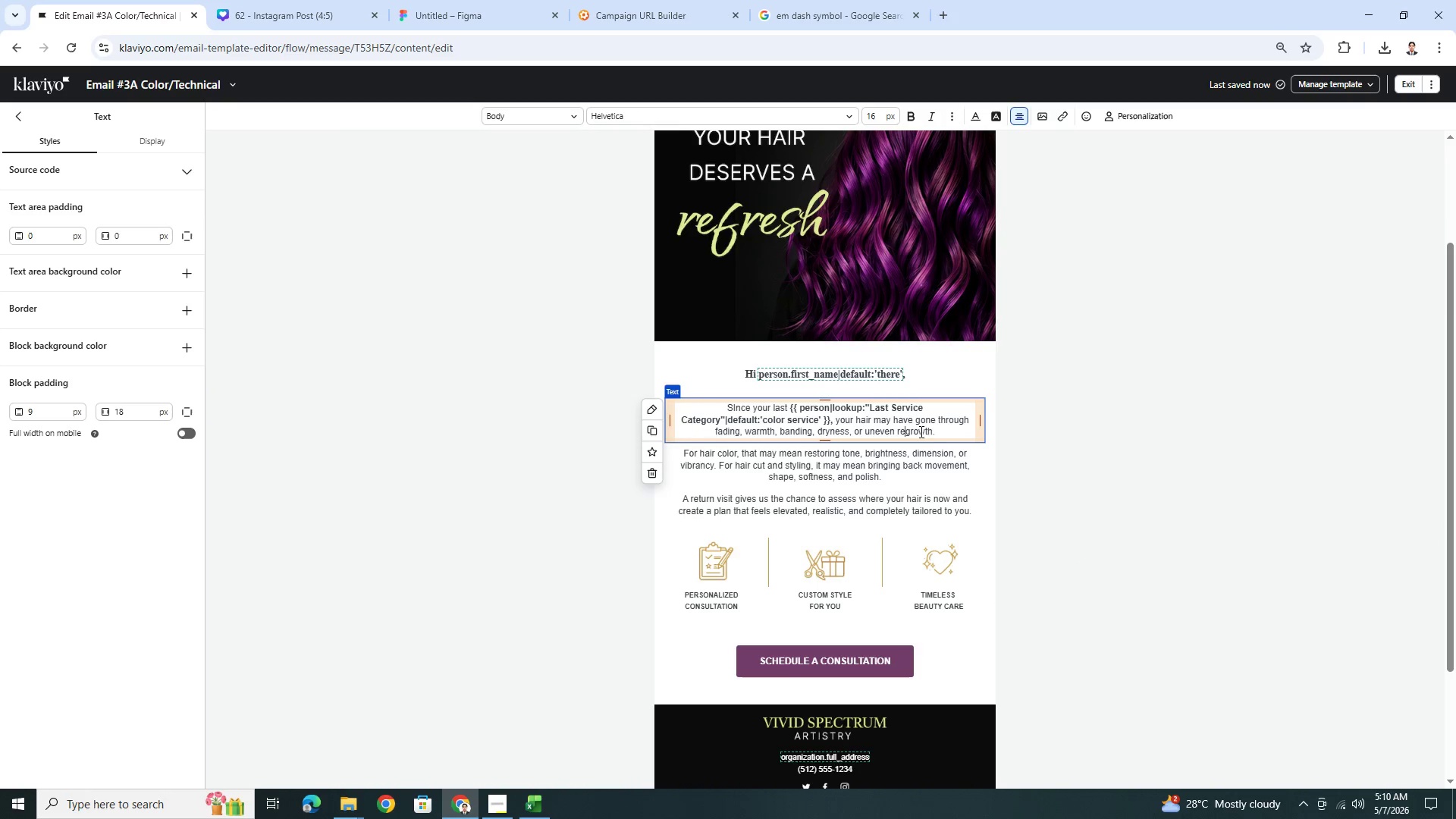 
key(E)
 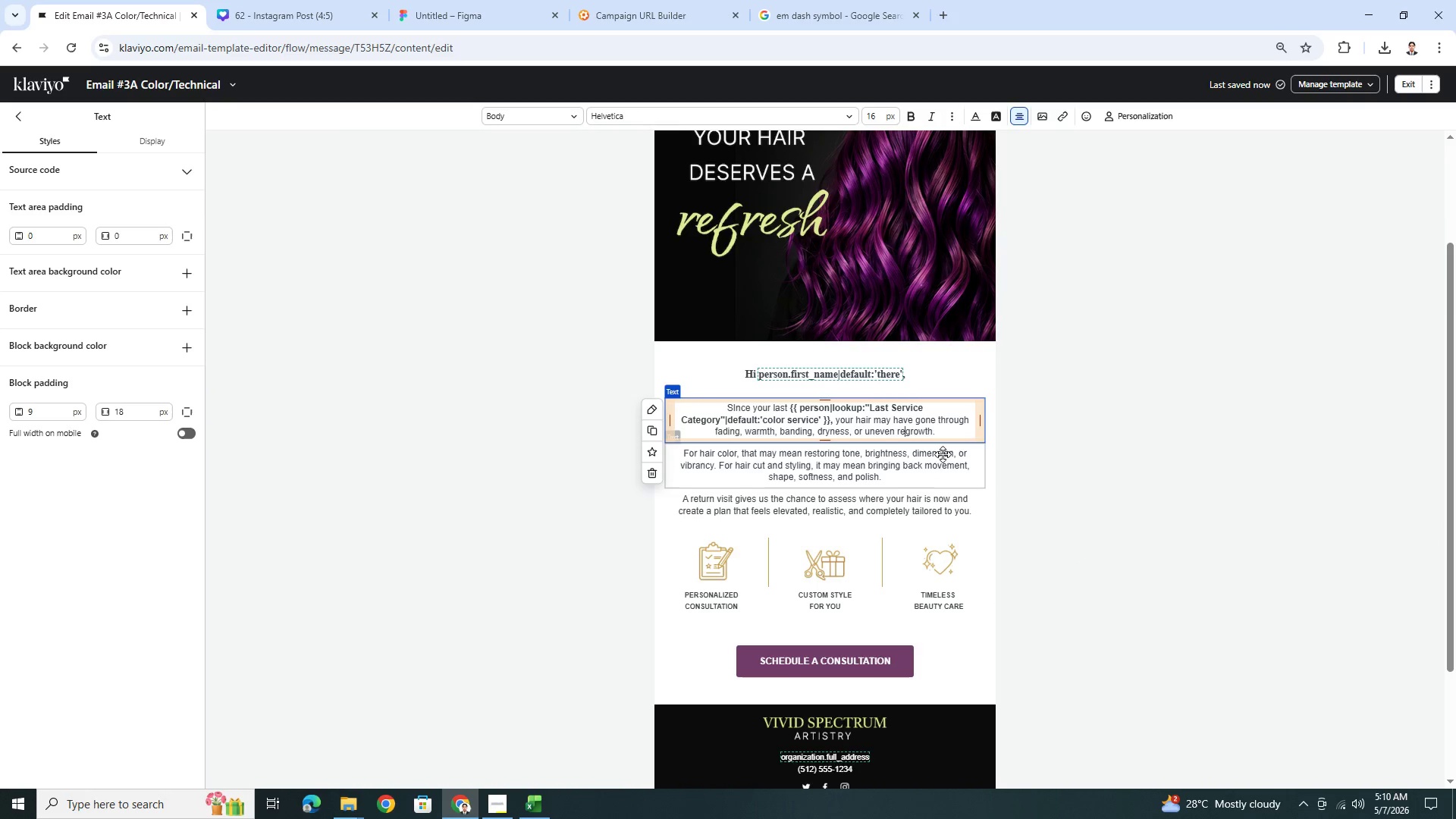 
left_click([943, 465])
 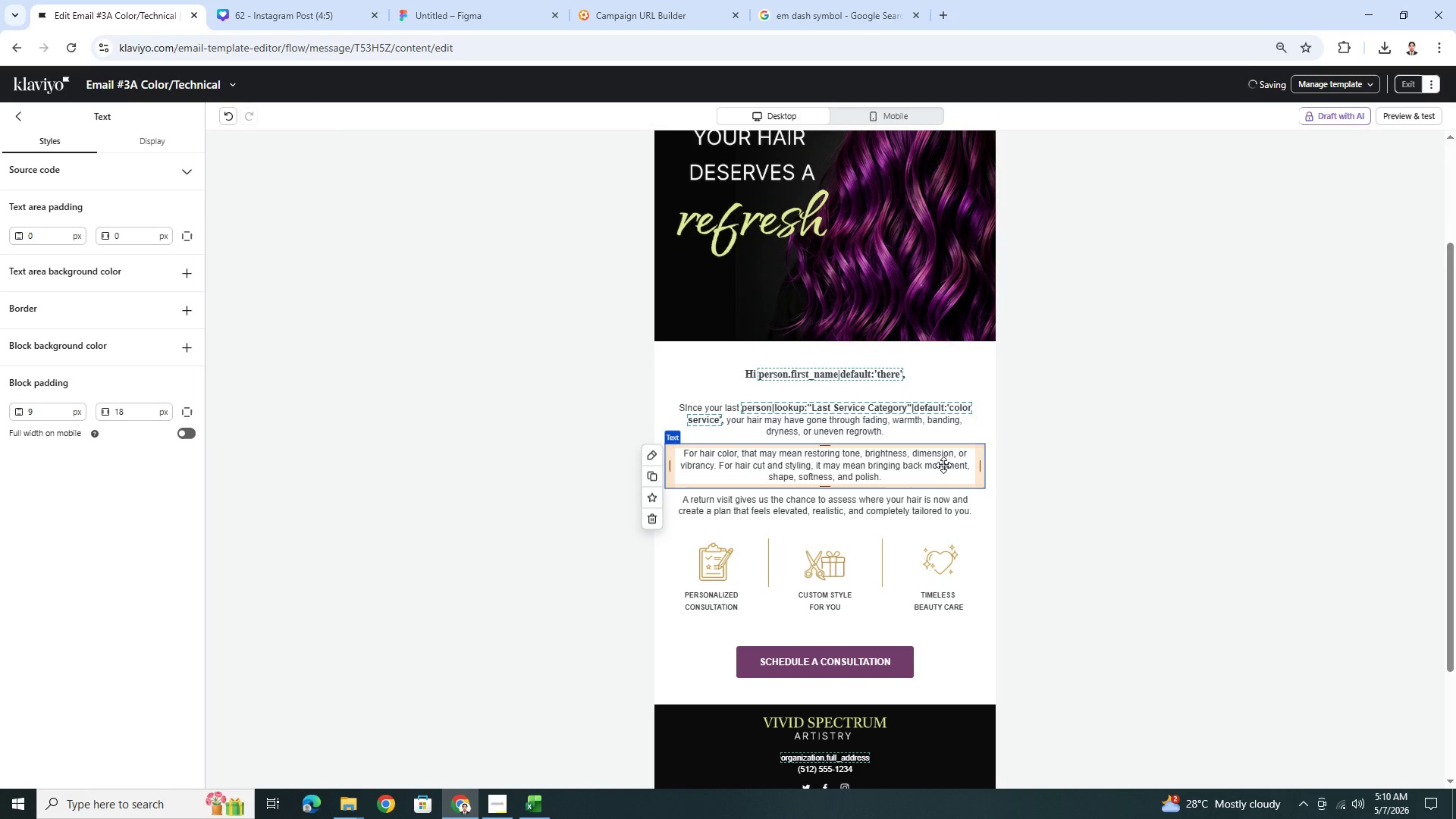 
double_click([943, 465])
 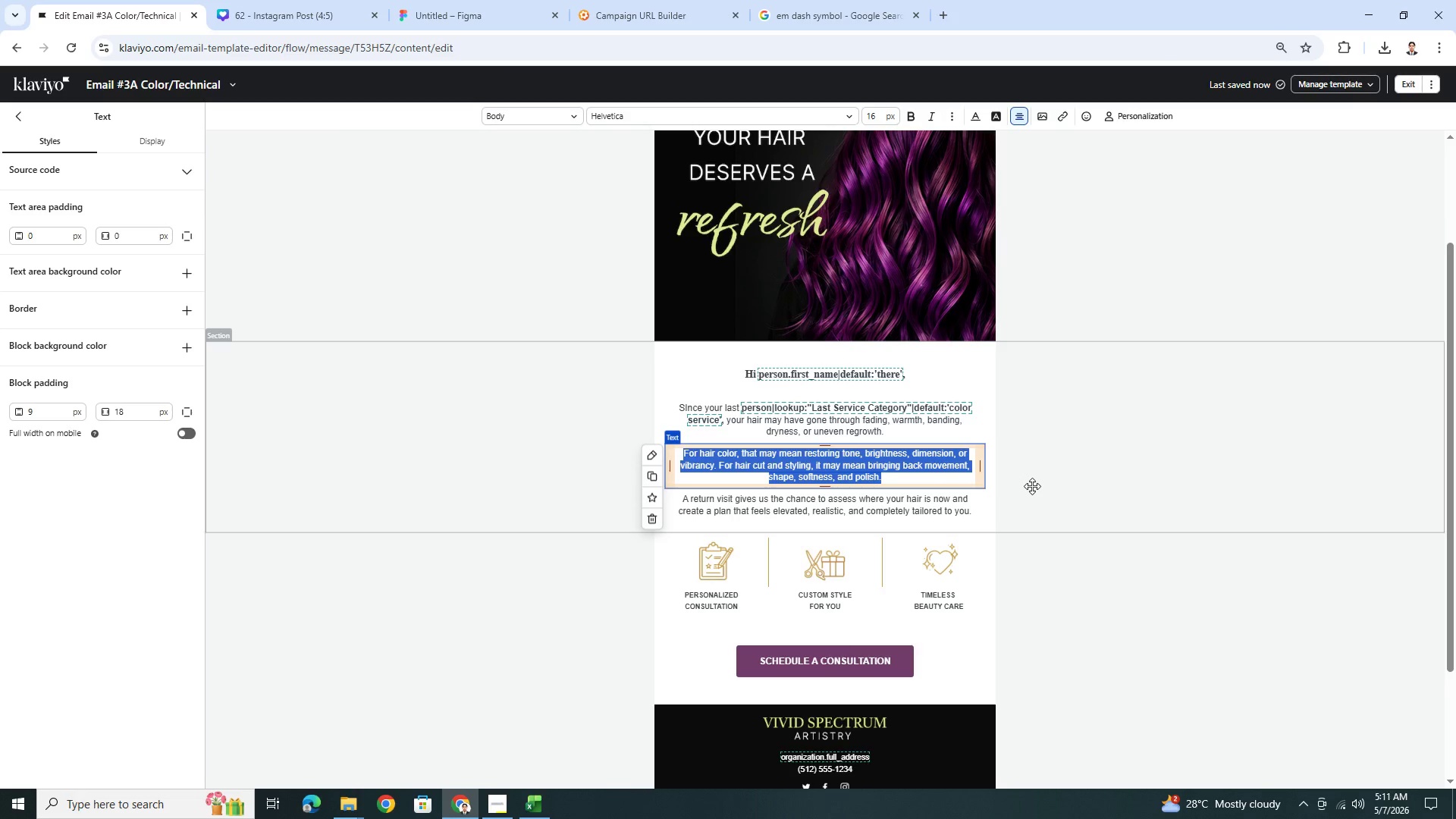 
wait(6.01)
 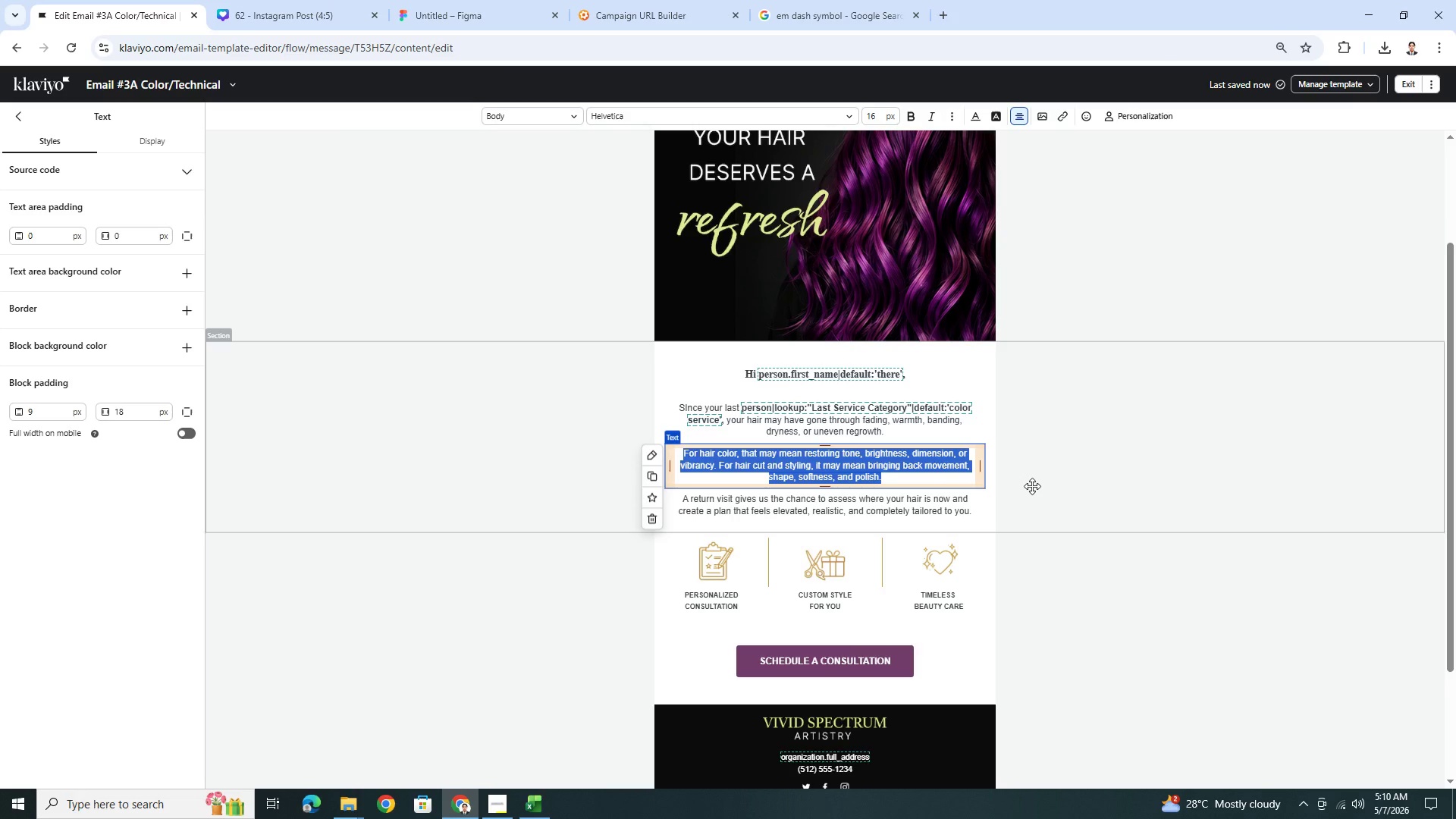 
type(That dos not always mean you need a full transformation. )
 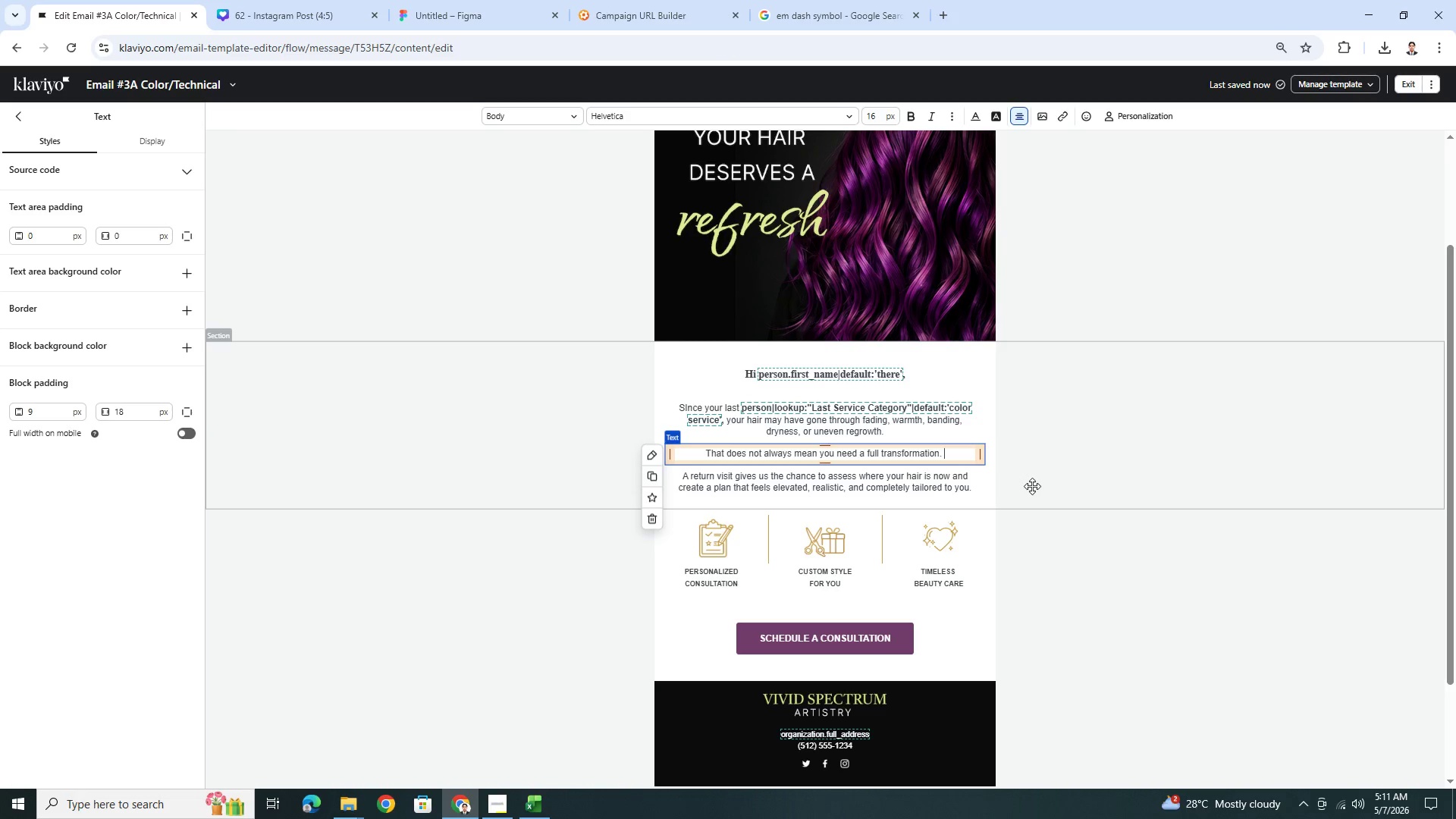 
type(Sometimes,)
key(Backspace)
 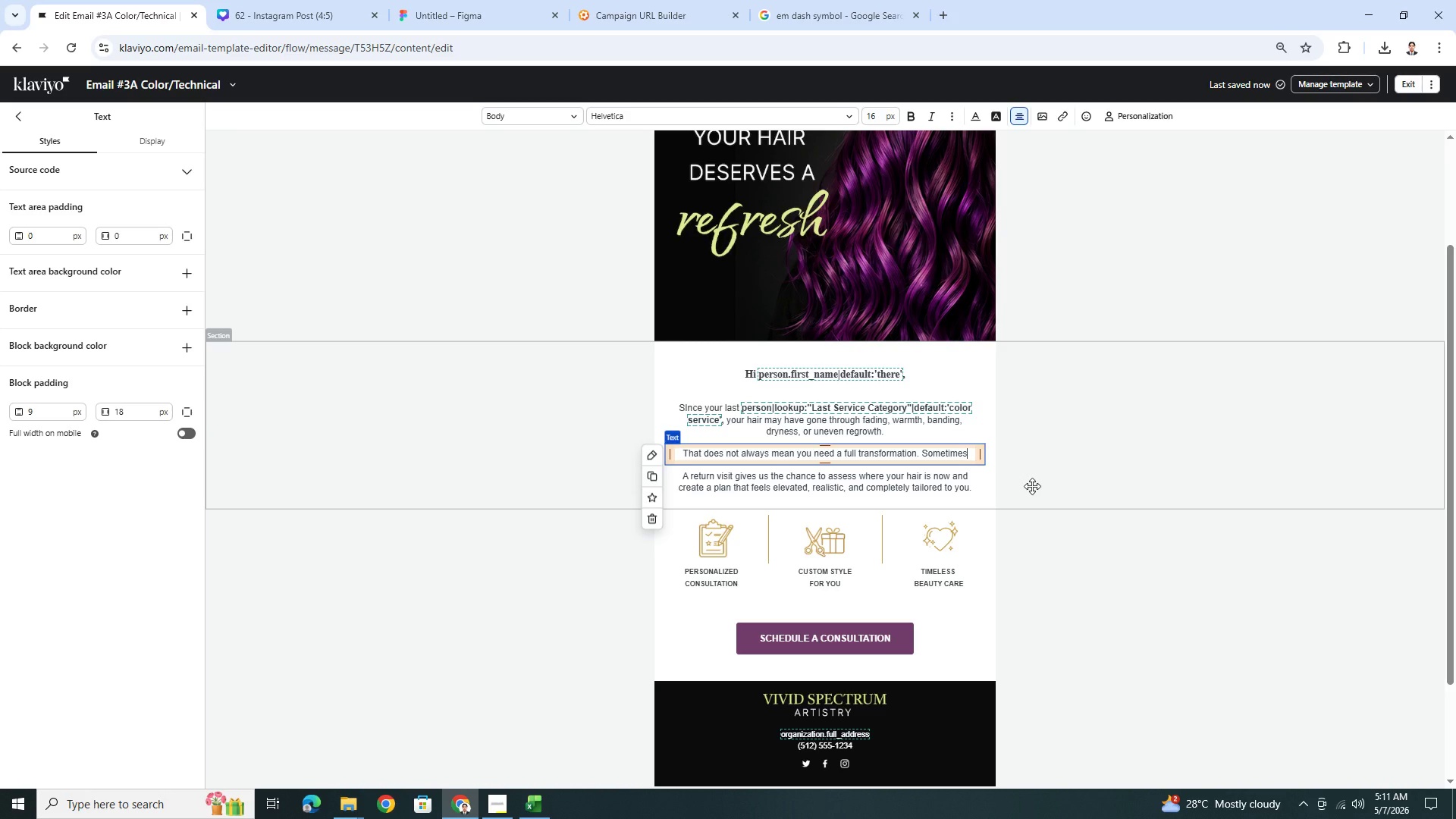 
wait(5.39)
 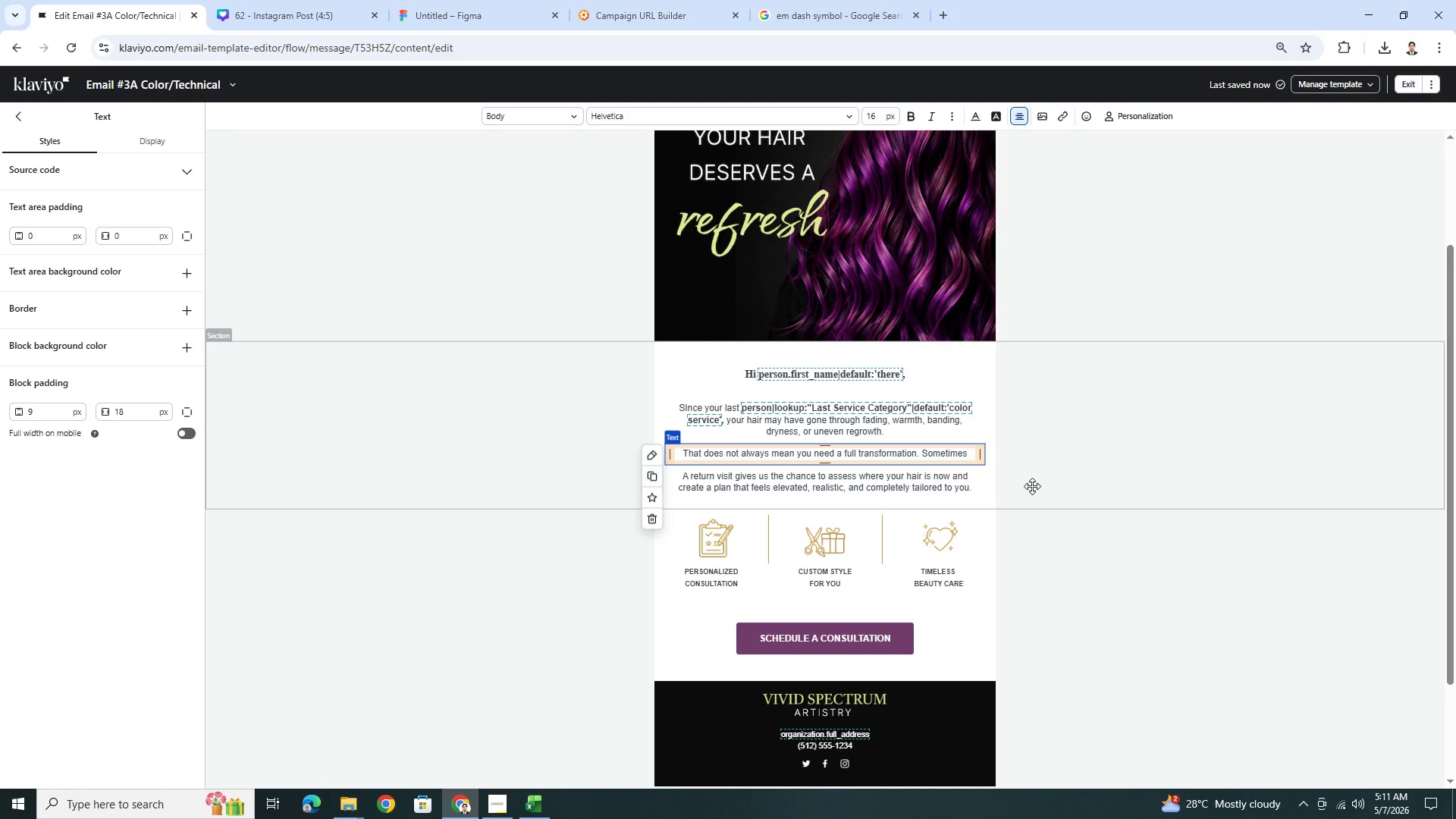 
key(Comma)
 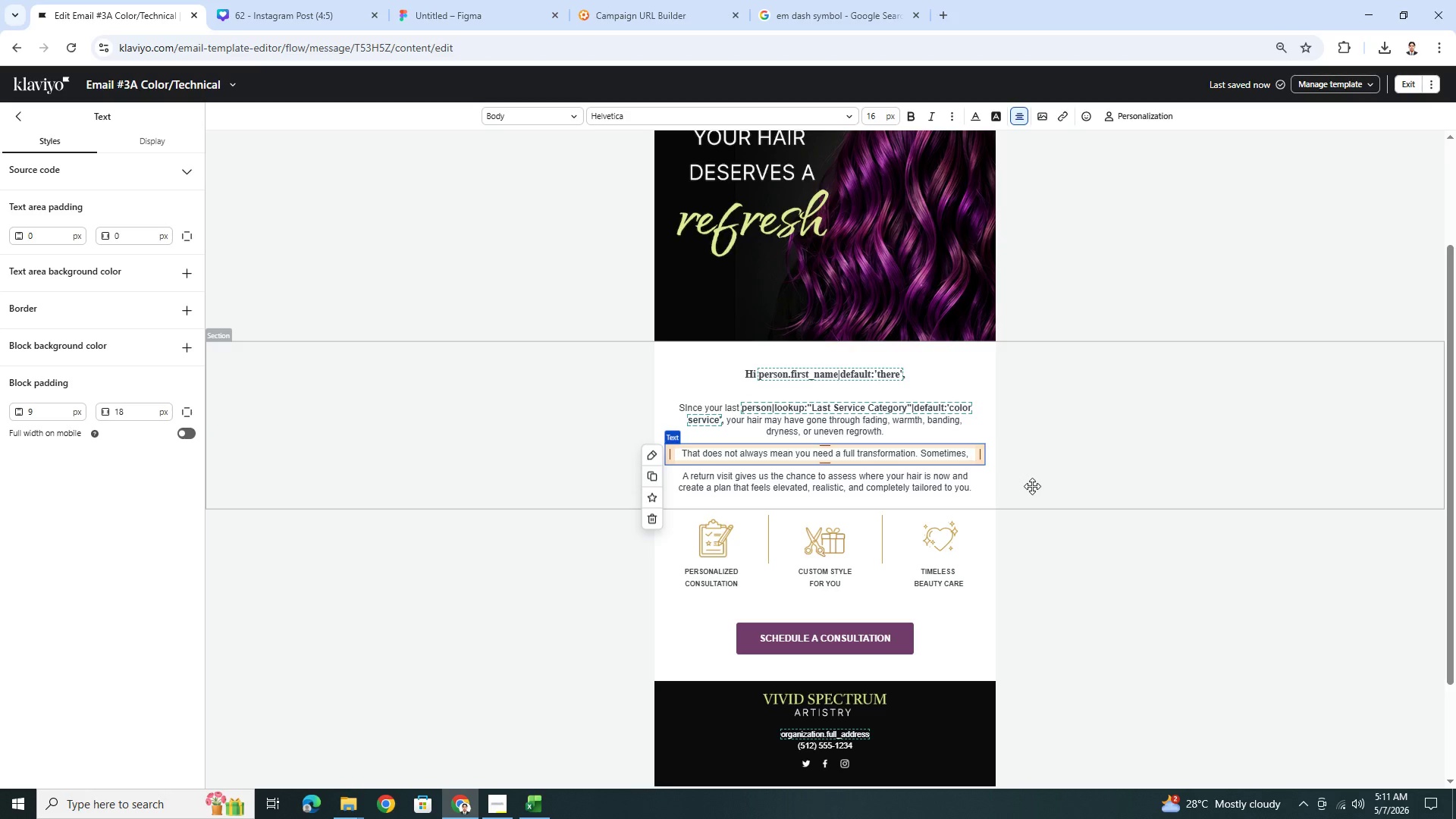 
key(Space)
 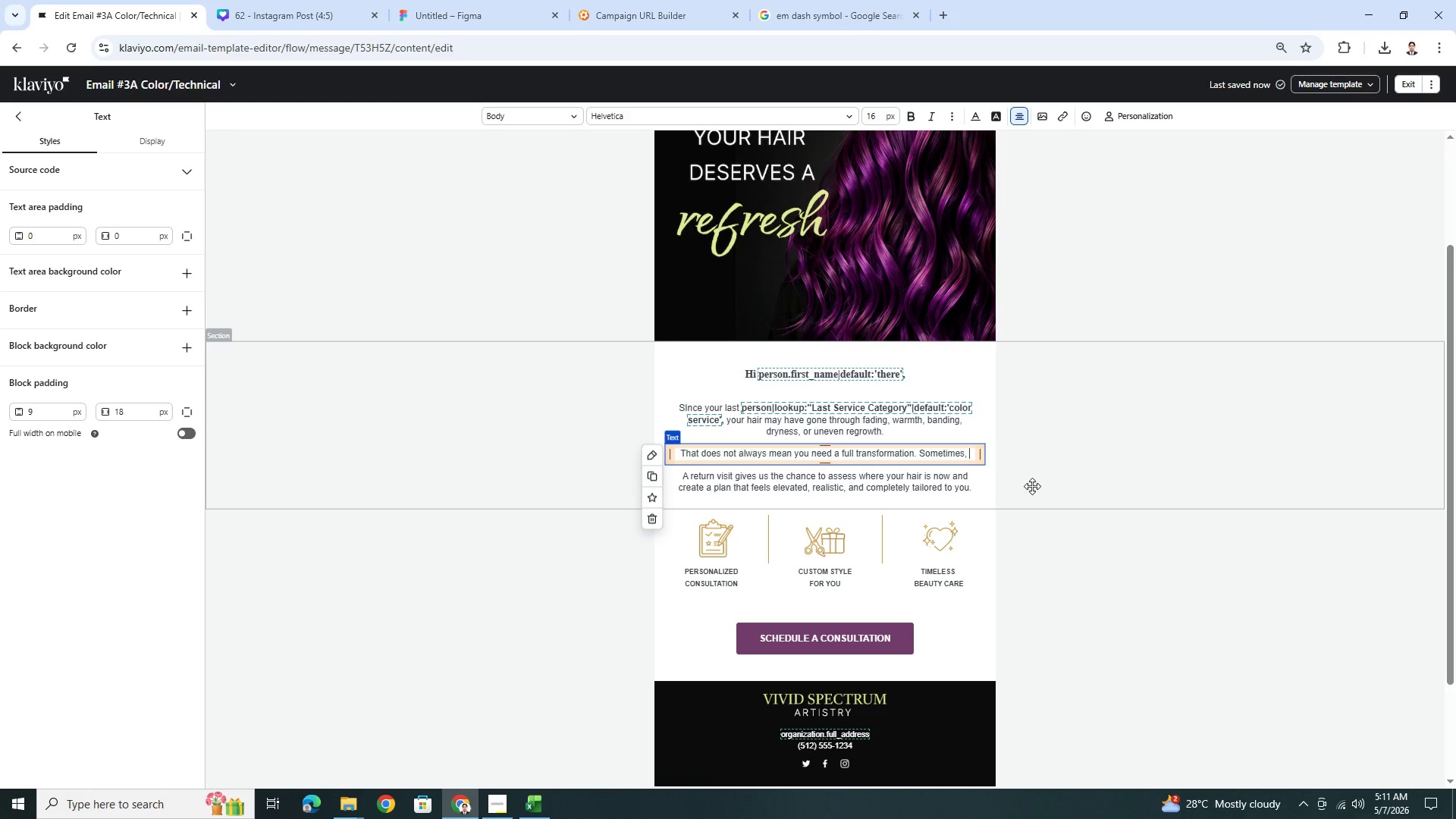 
type(the smartest)
 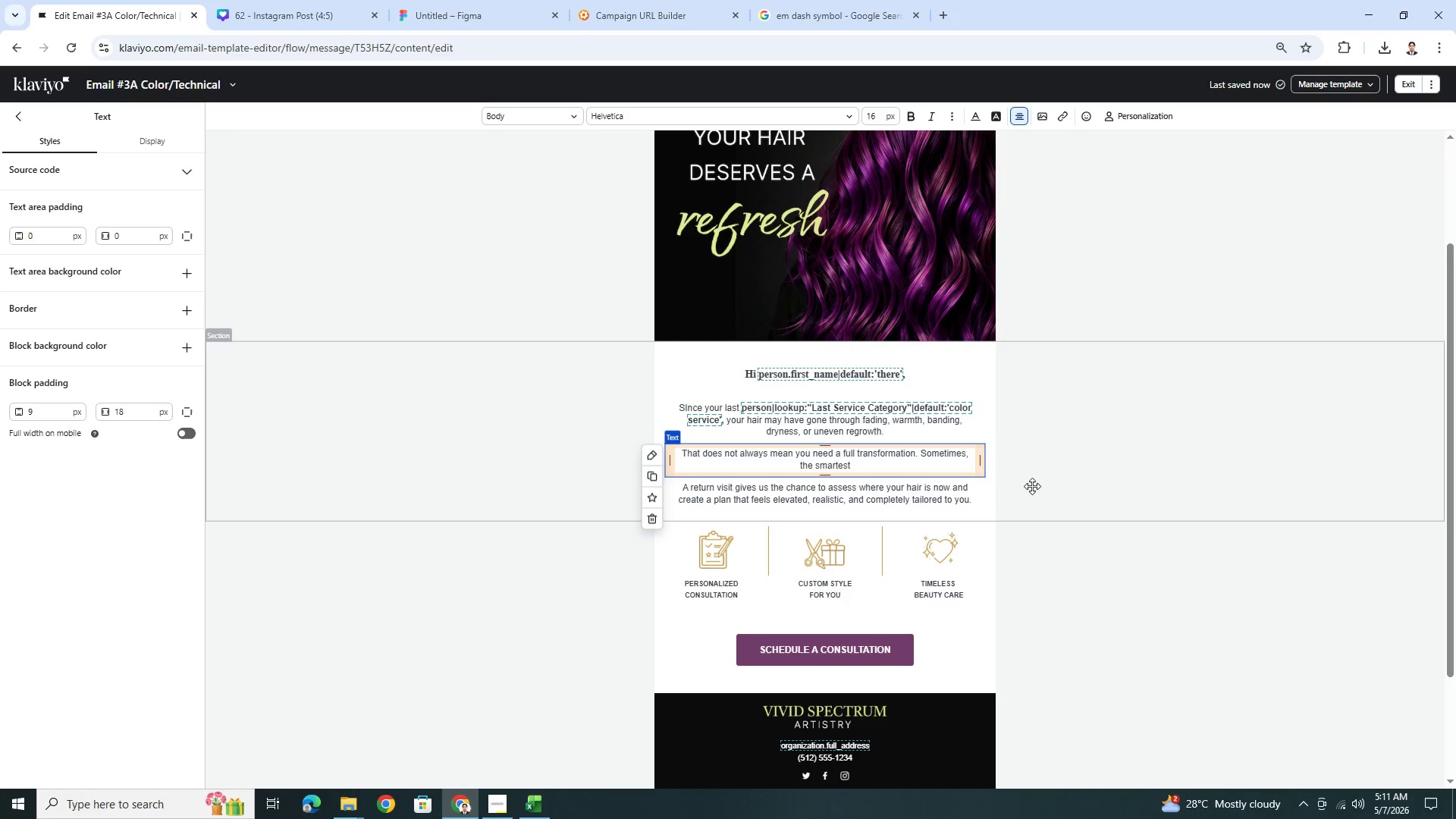 
type( next step )
 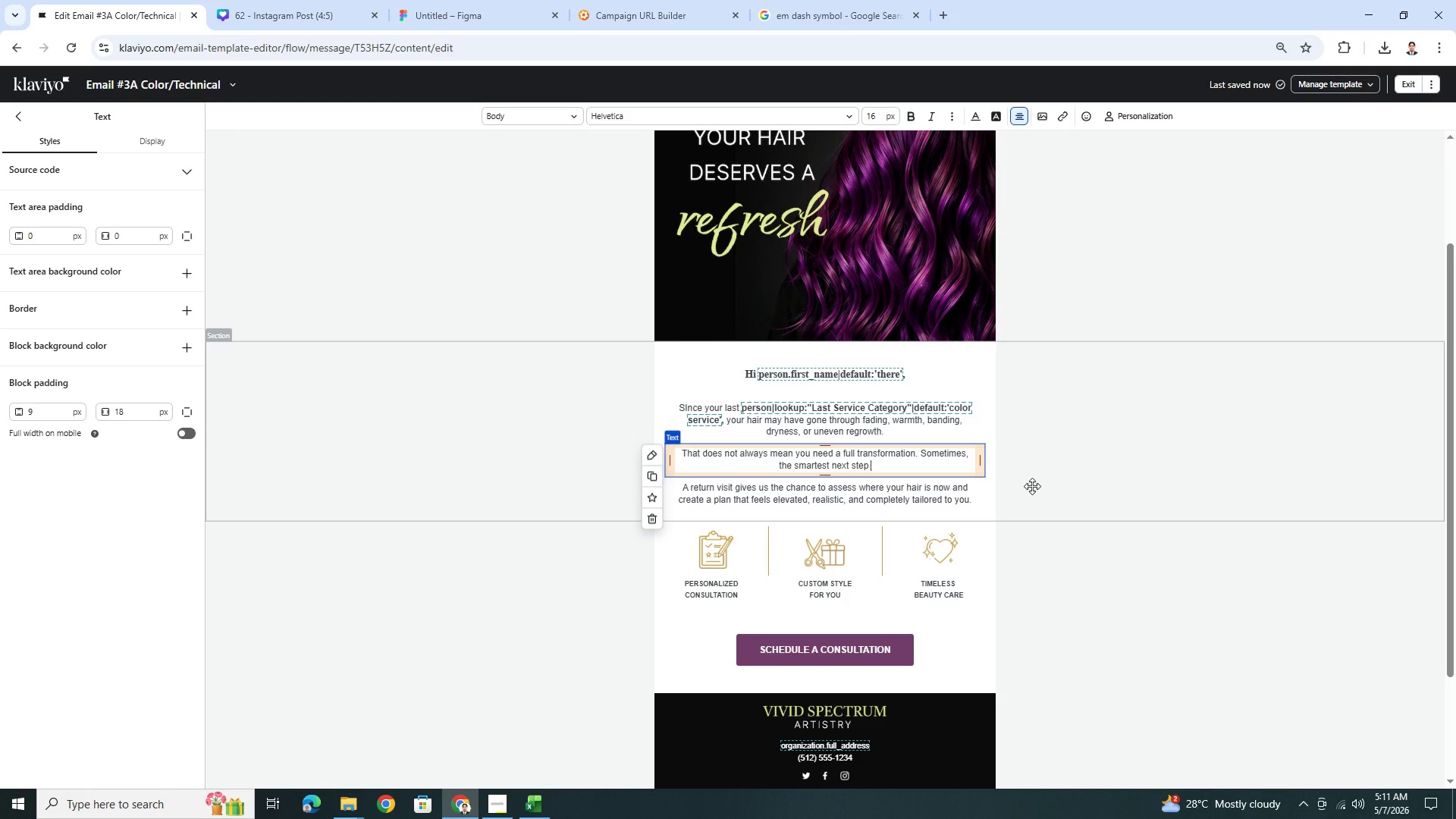 
type(is a gloss, toner, stengthening treaatm)
key(Backspace)
key(Backspace)
key(Backspace)
type(tment, )
 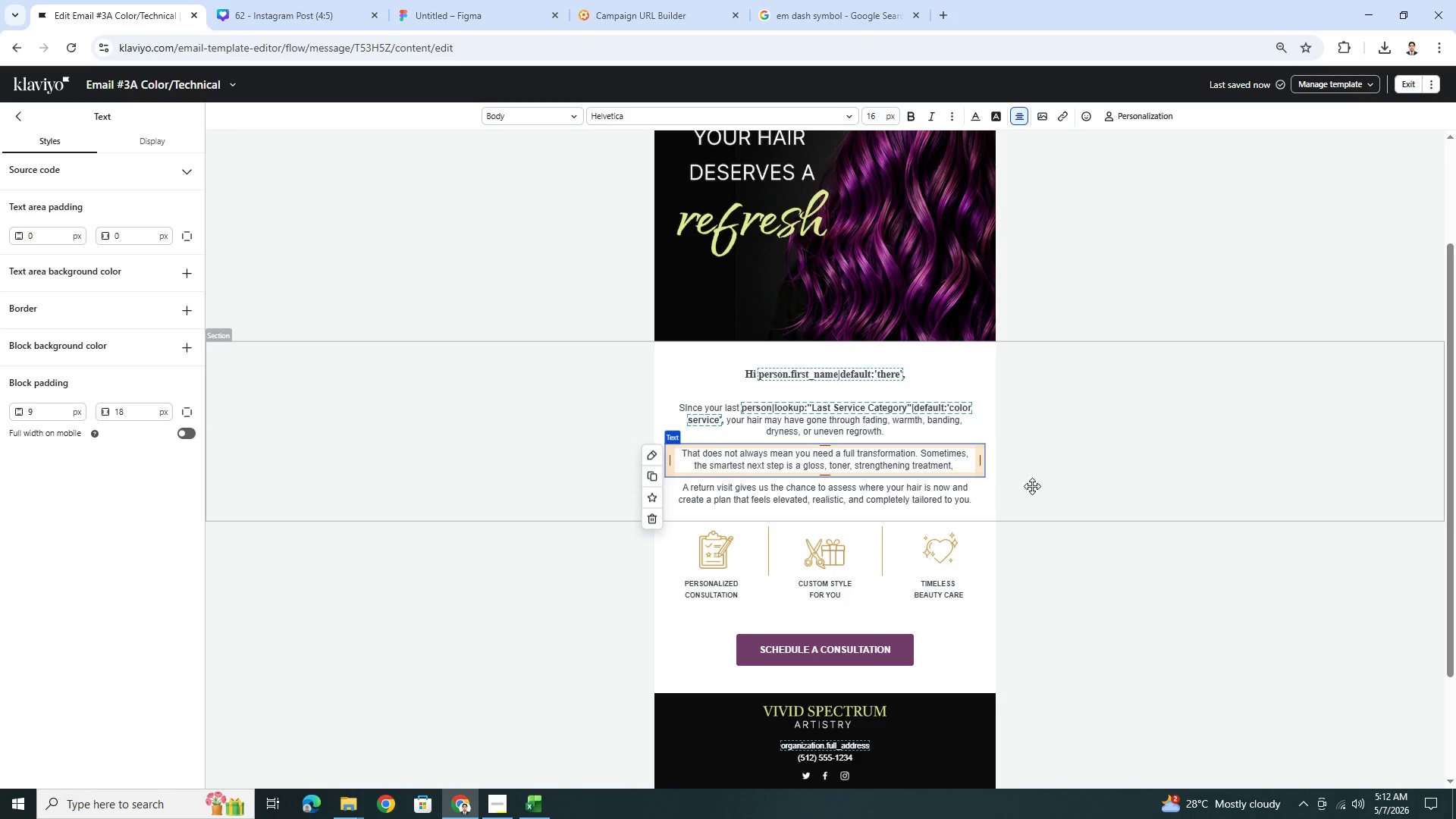 
wait(5.25)
 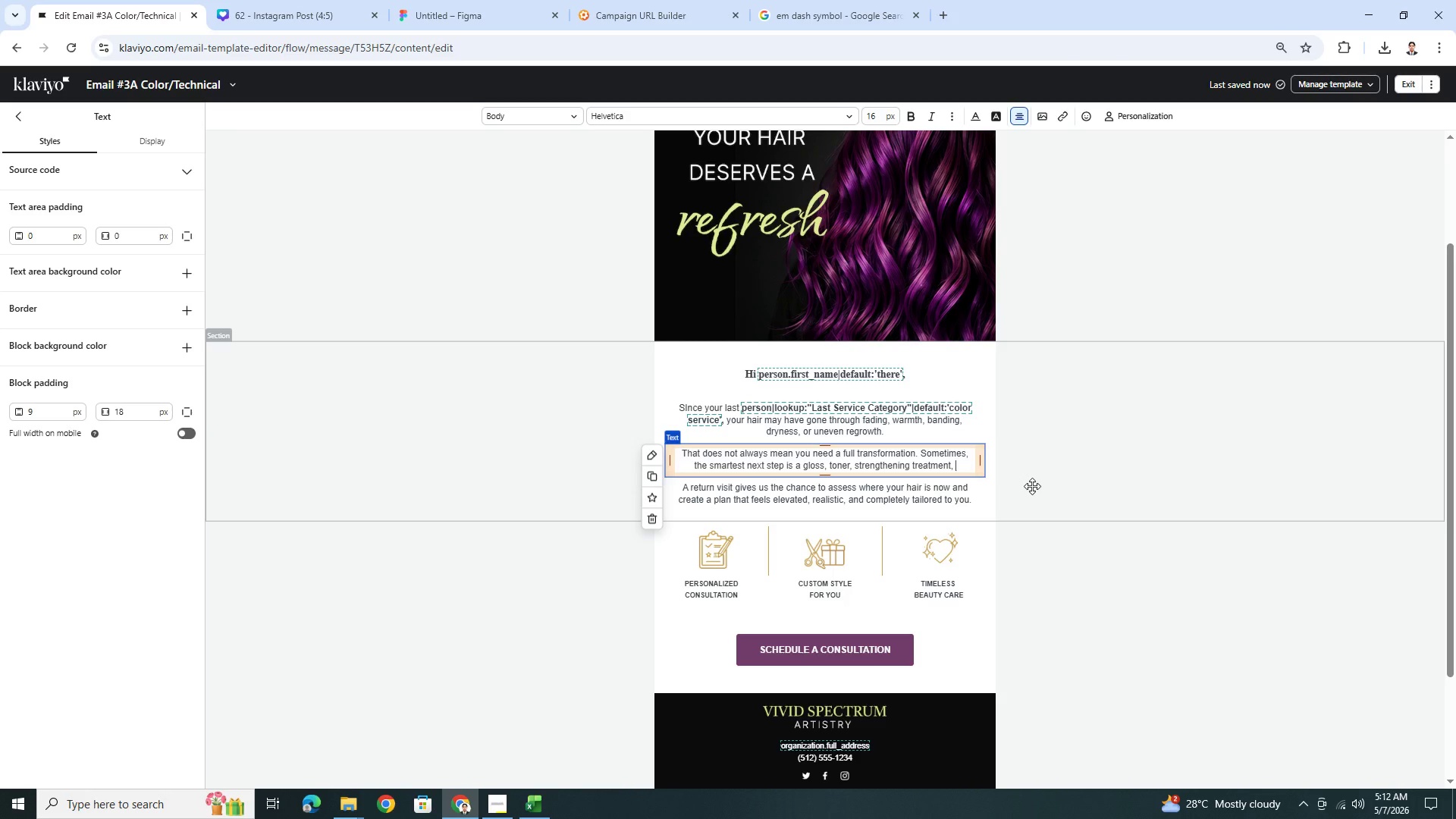 
type(color correction plan, or strategic refresh.)
 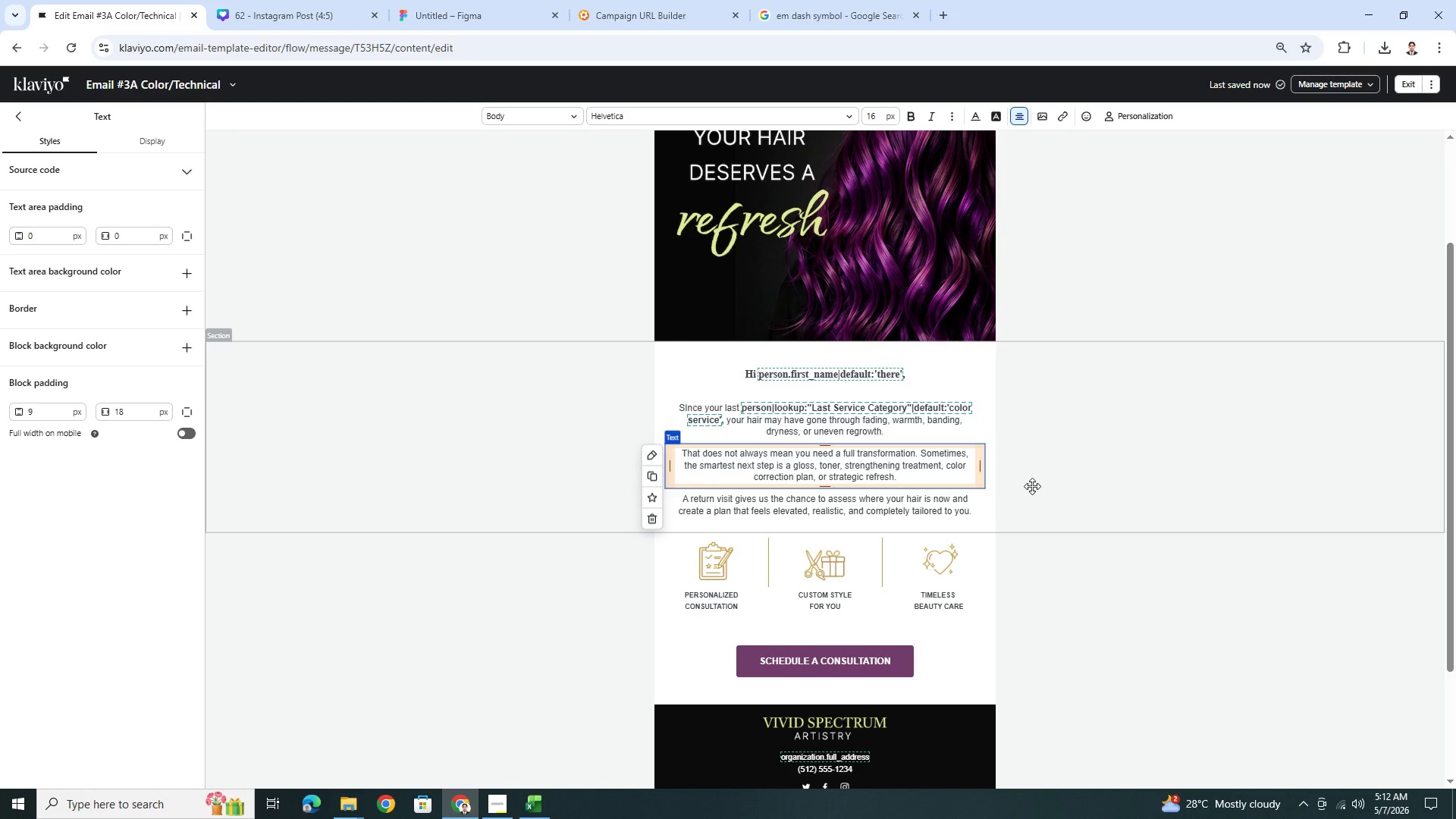 
left_click([1032, 486])
 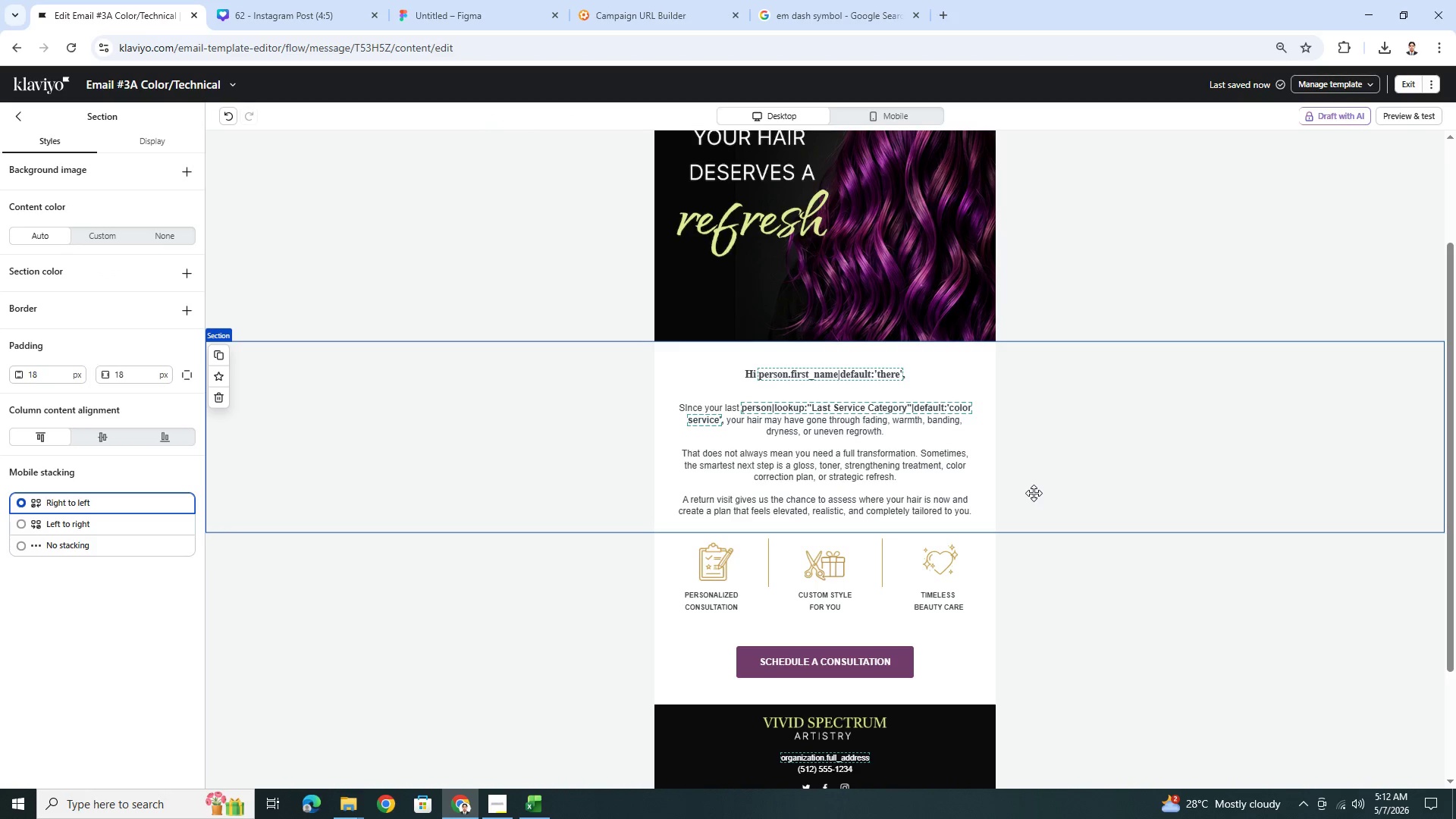 
scroll: coordinate [1034, 493], scroll_direction: down, amount: 1.0
 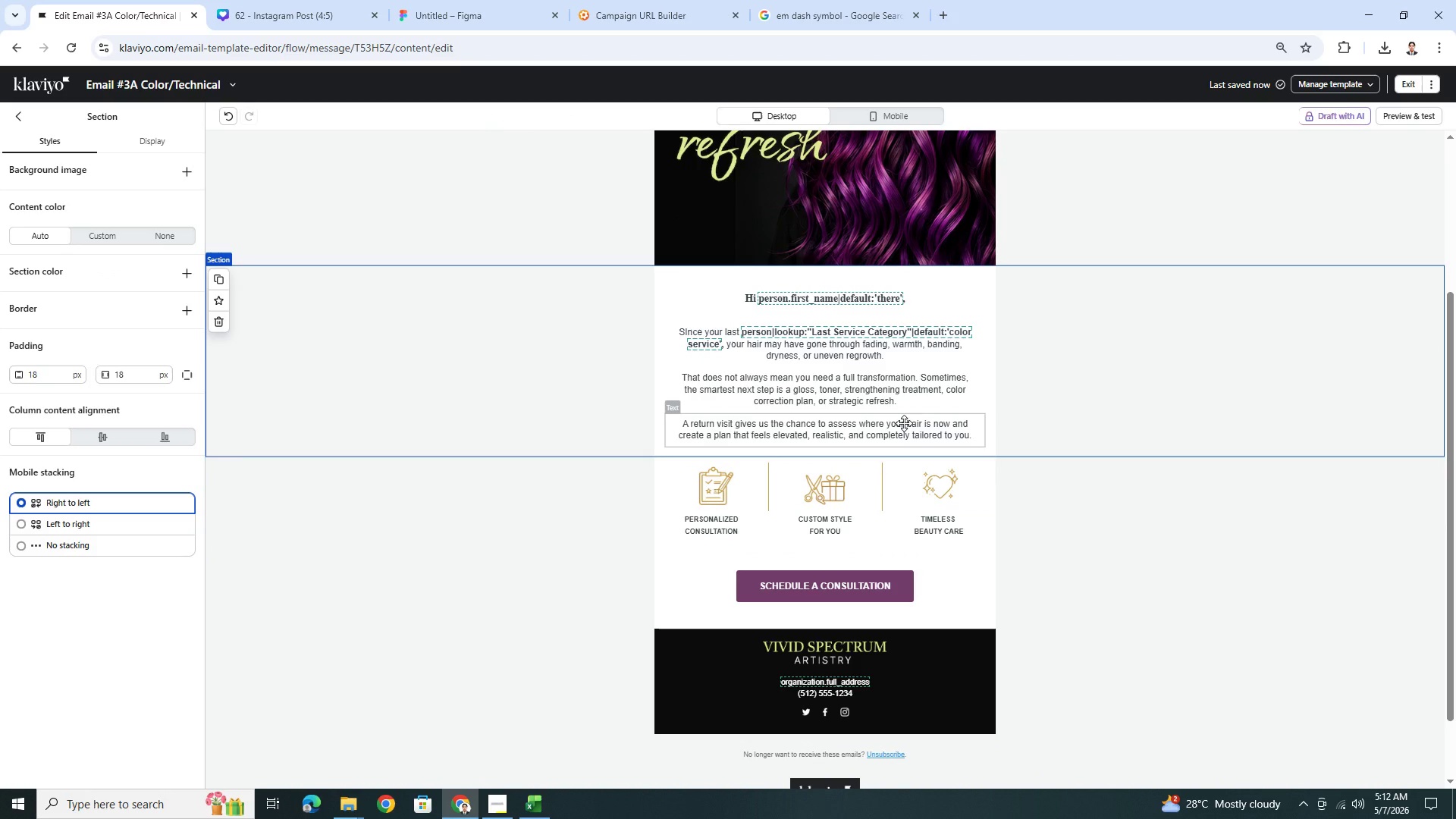 
double_click([904, 423])
 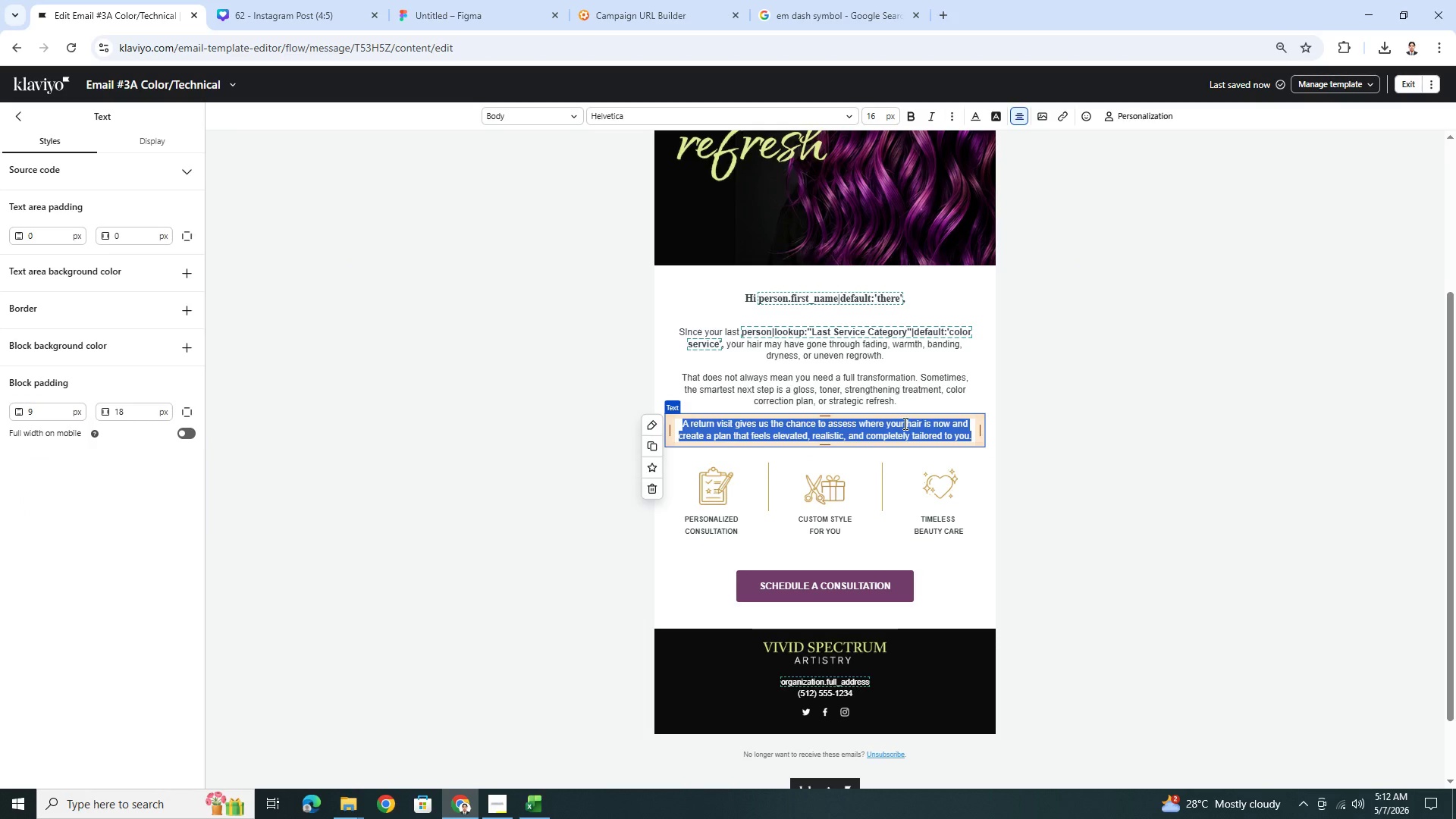 
left_click([1058, 417])
 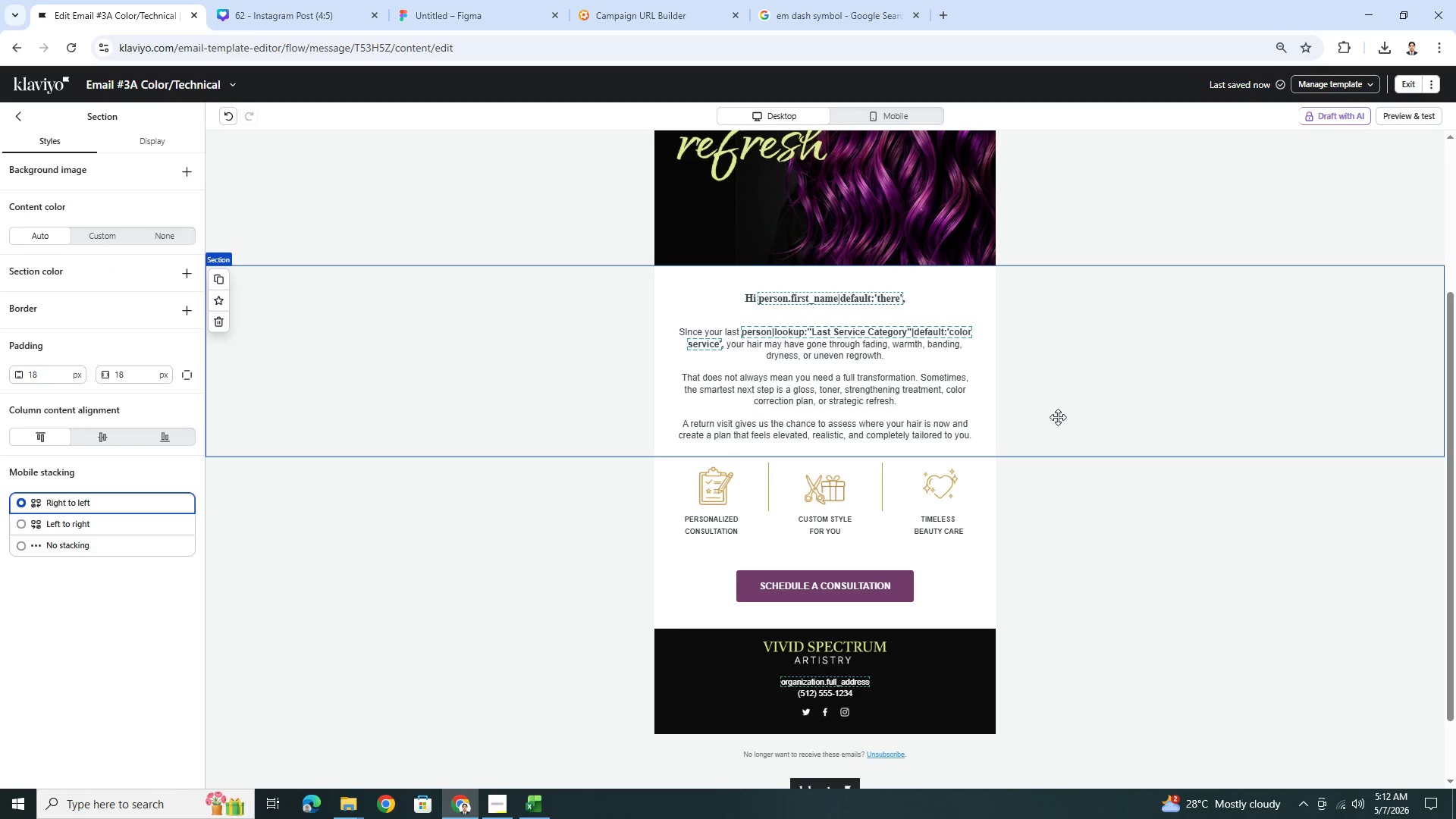 
wait(8.22)
 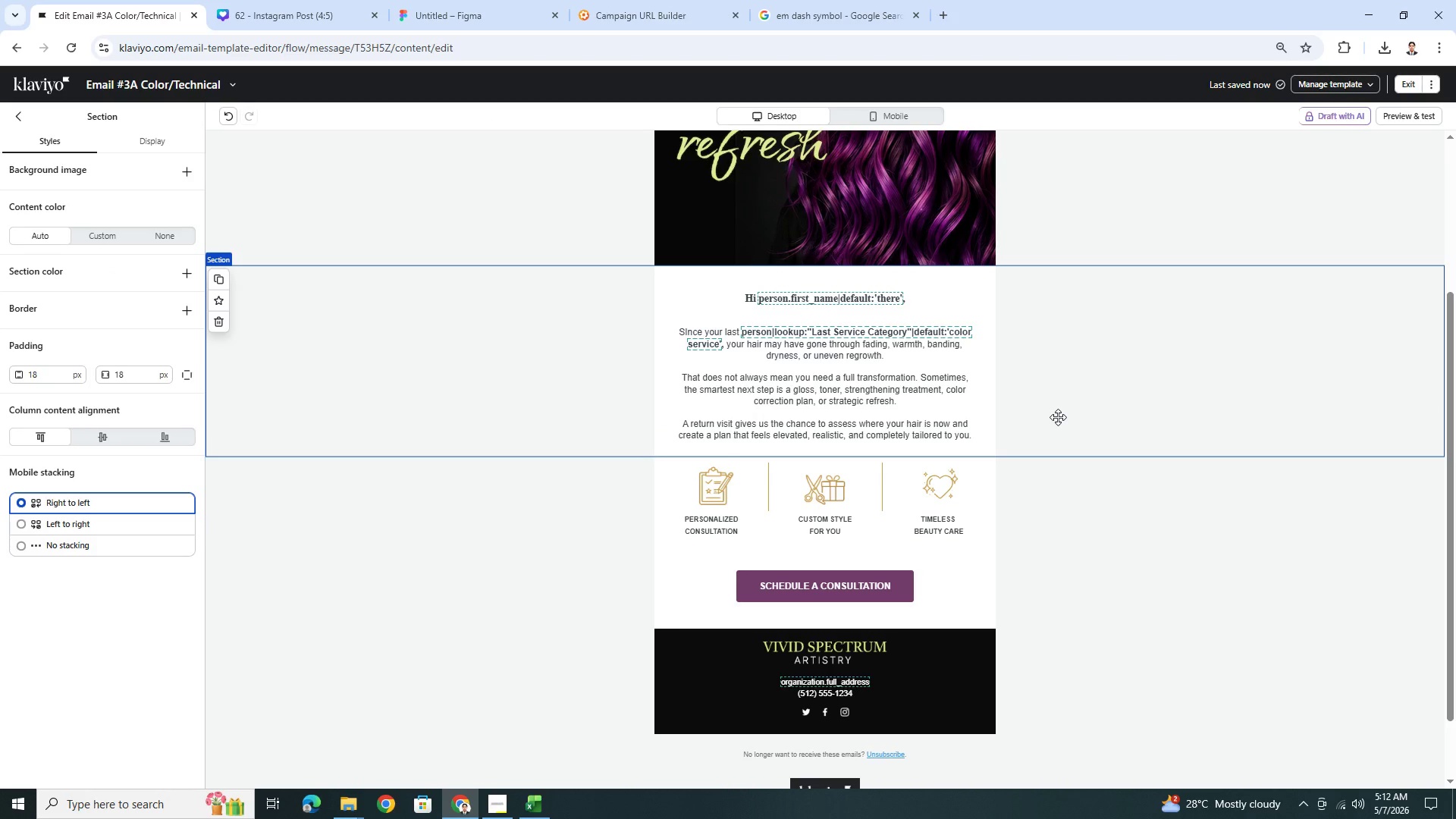 
double_click([940, 431])
 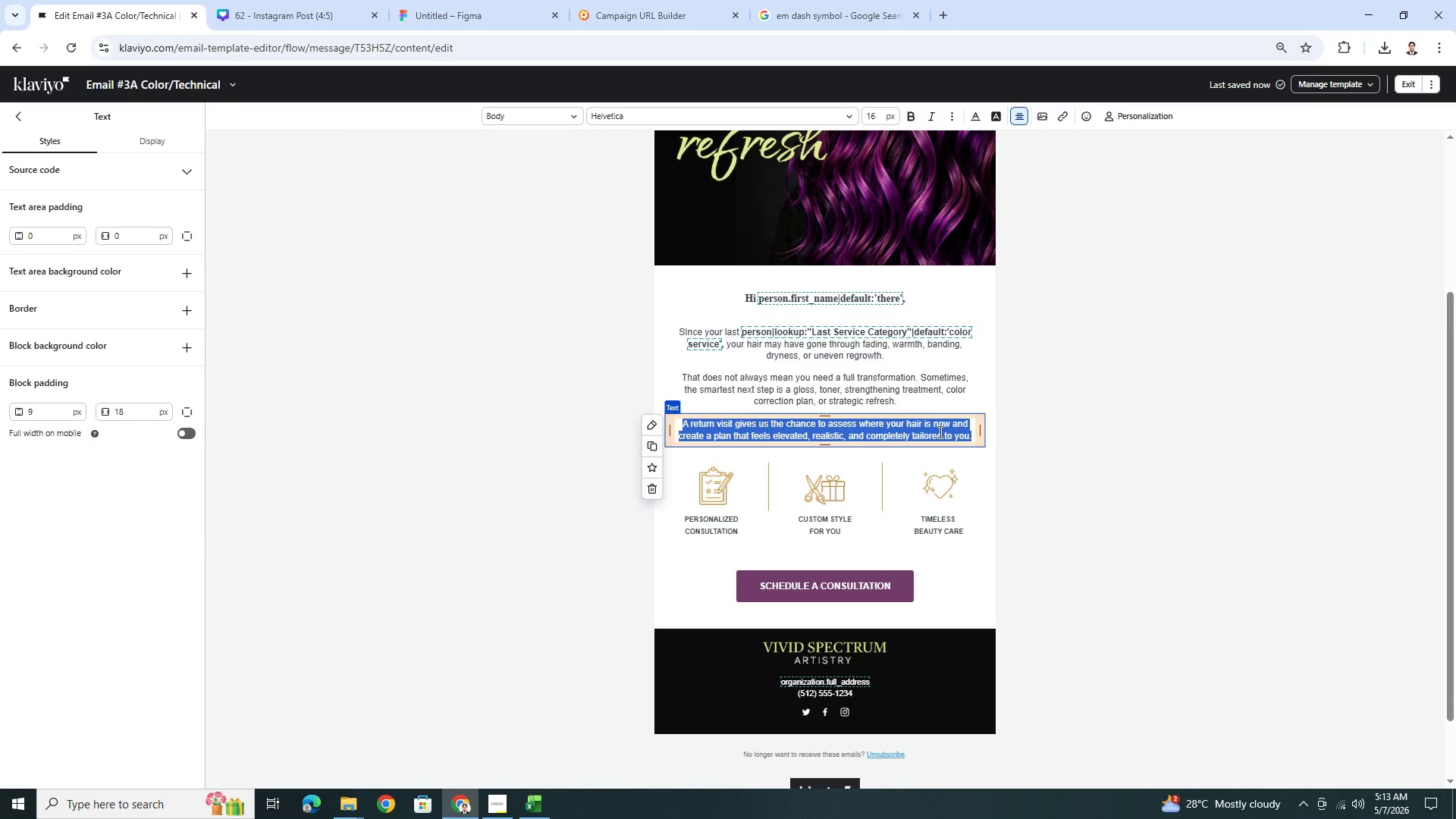 
type(Let us assess your )
 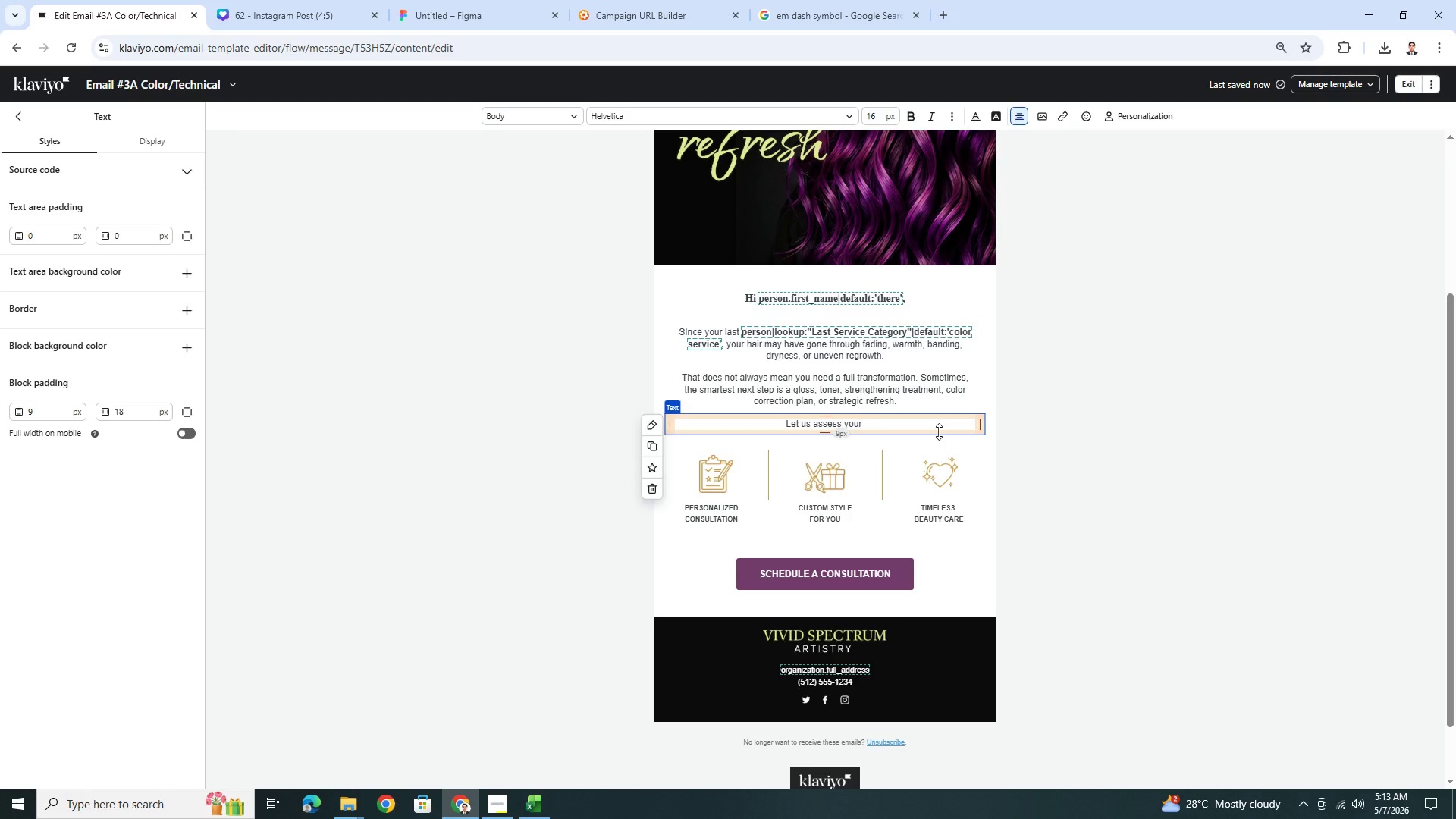 
type(canvas )
 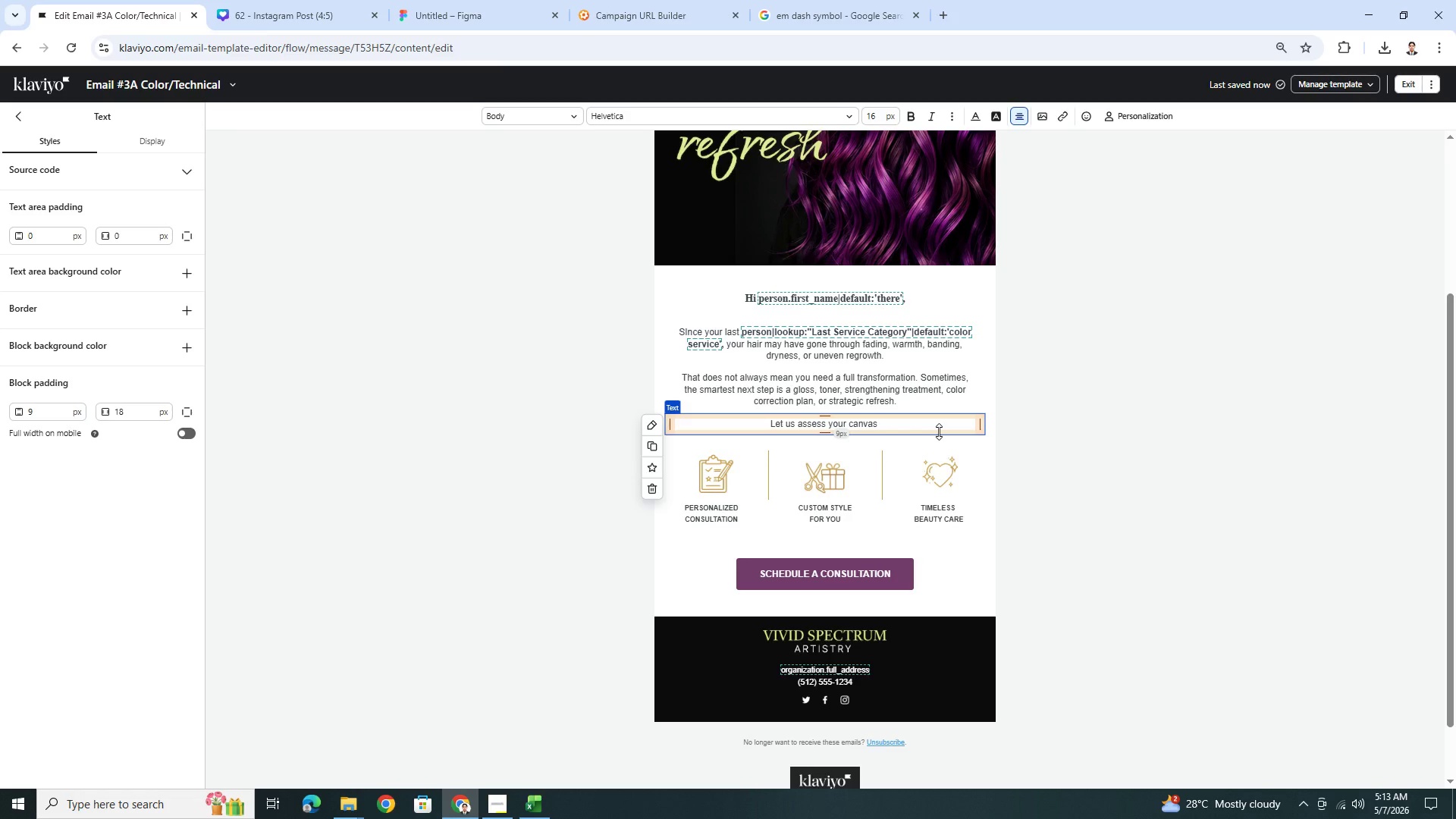 
type(and create a professional path forward,)
key(Backspace)
type(.)
 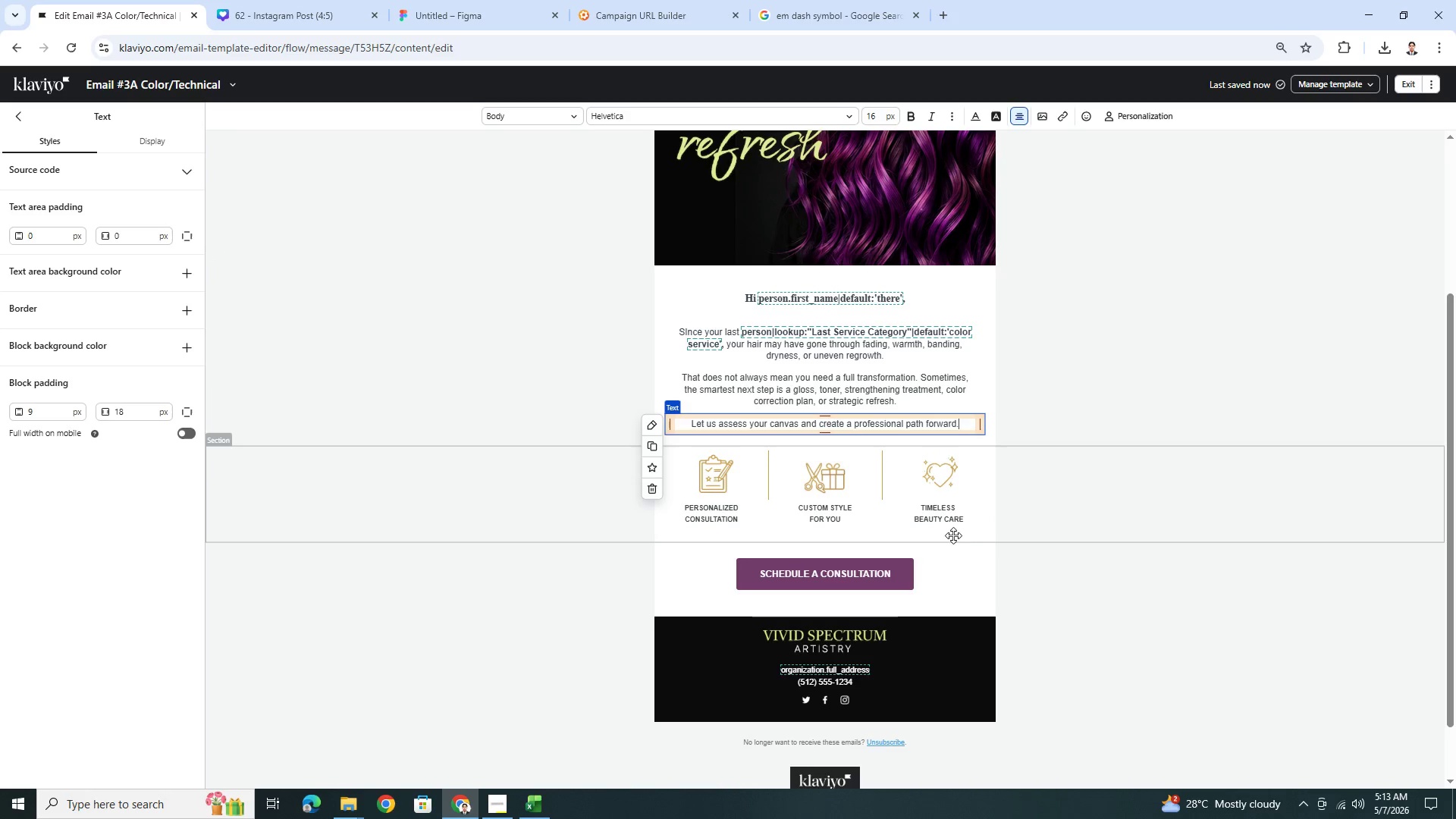 
left_click([1112, 532])
 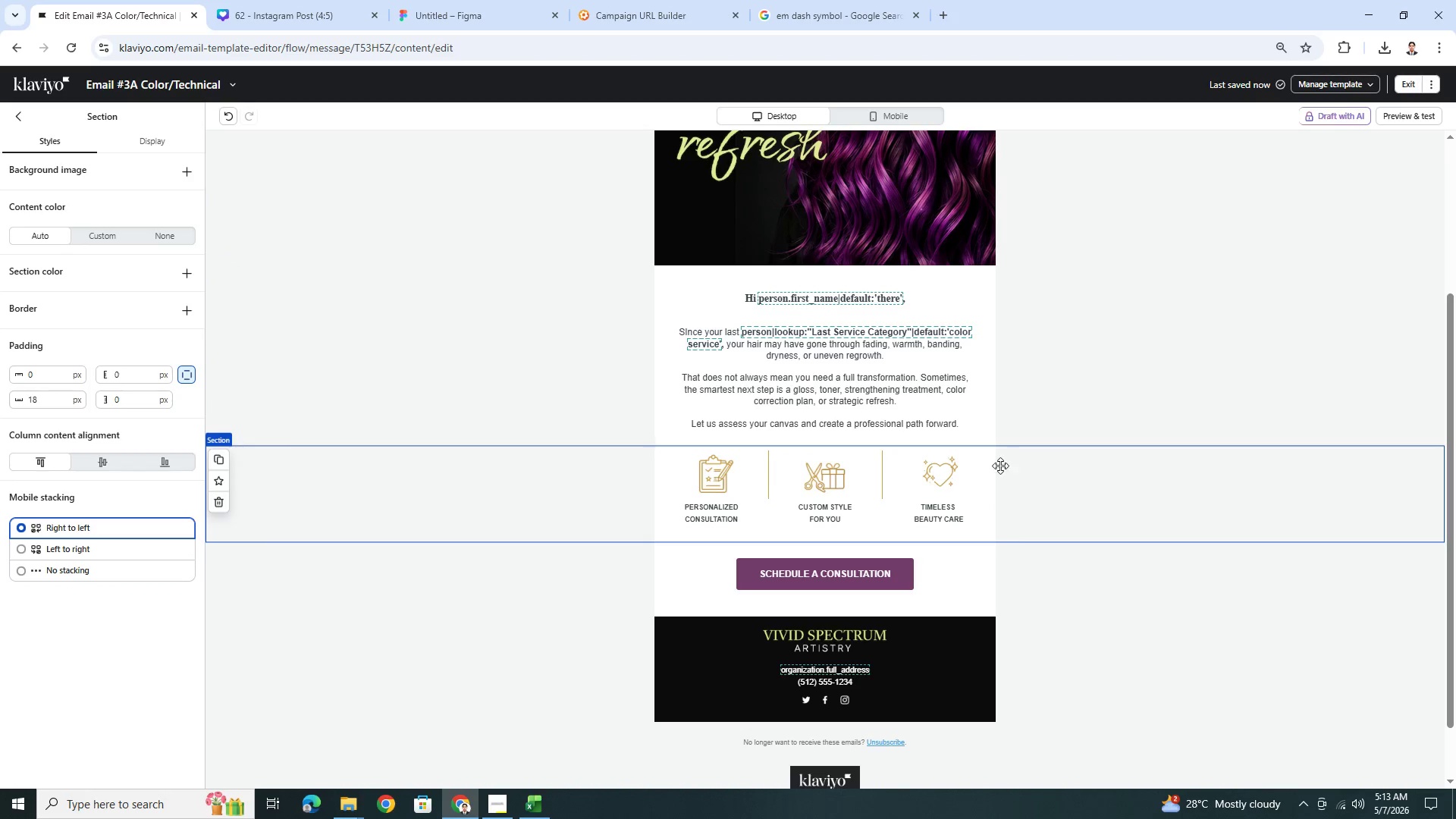 
left_click_drag(start_coordinate=[968, 428], to_coordinate=[984, 560])
 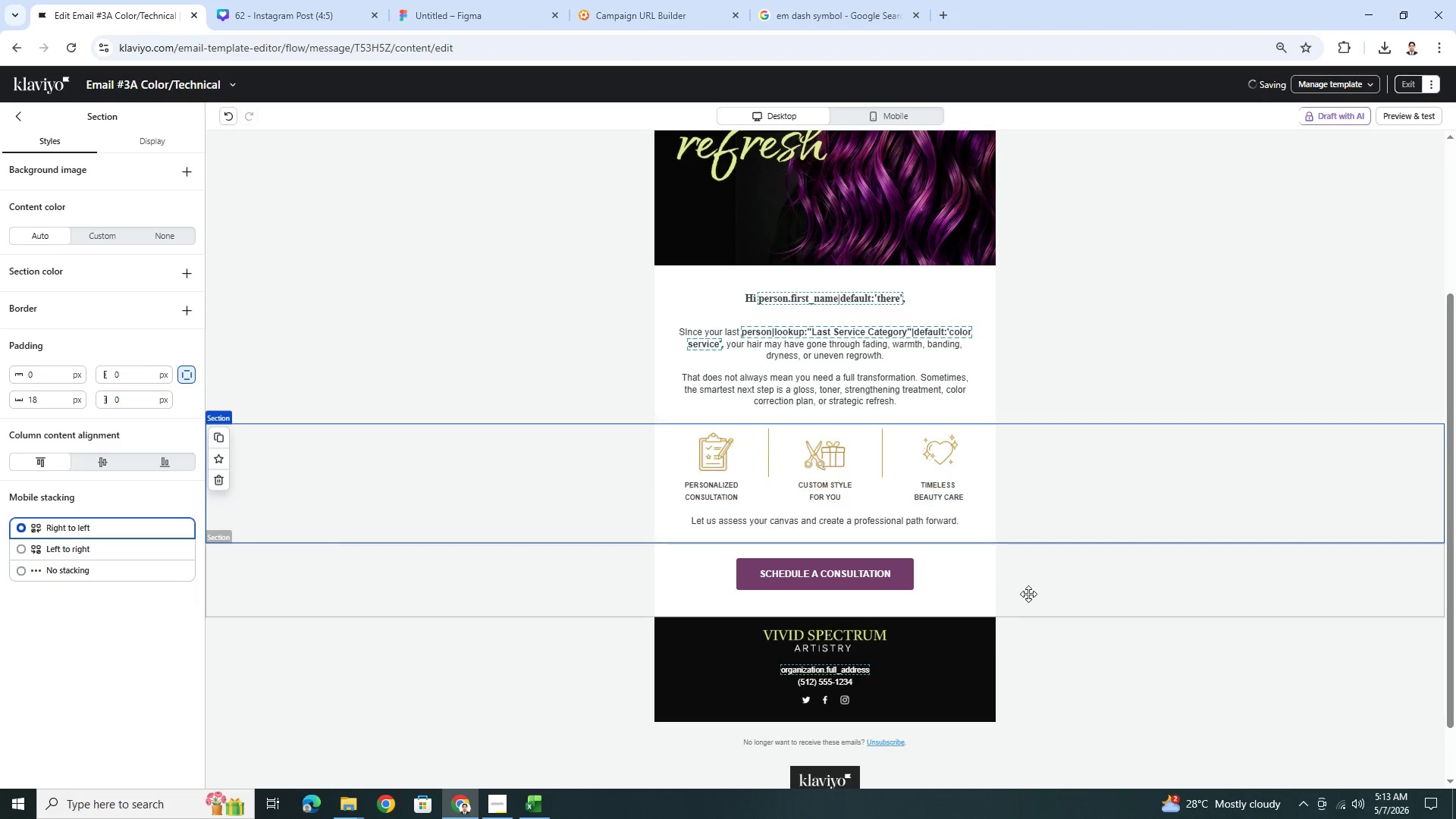 
left_click([1029, 595])
 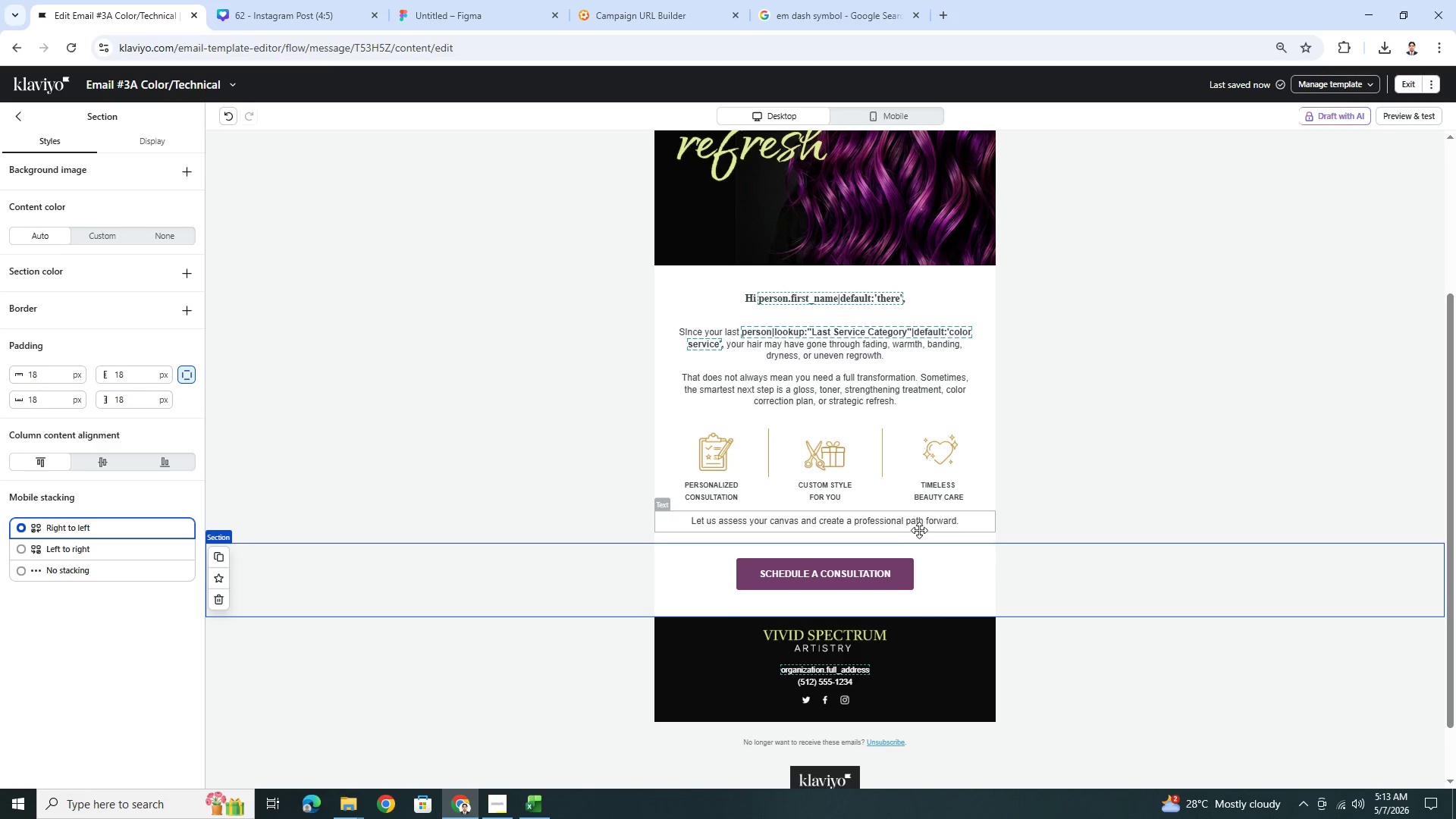 
wait(6.19)
 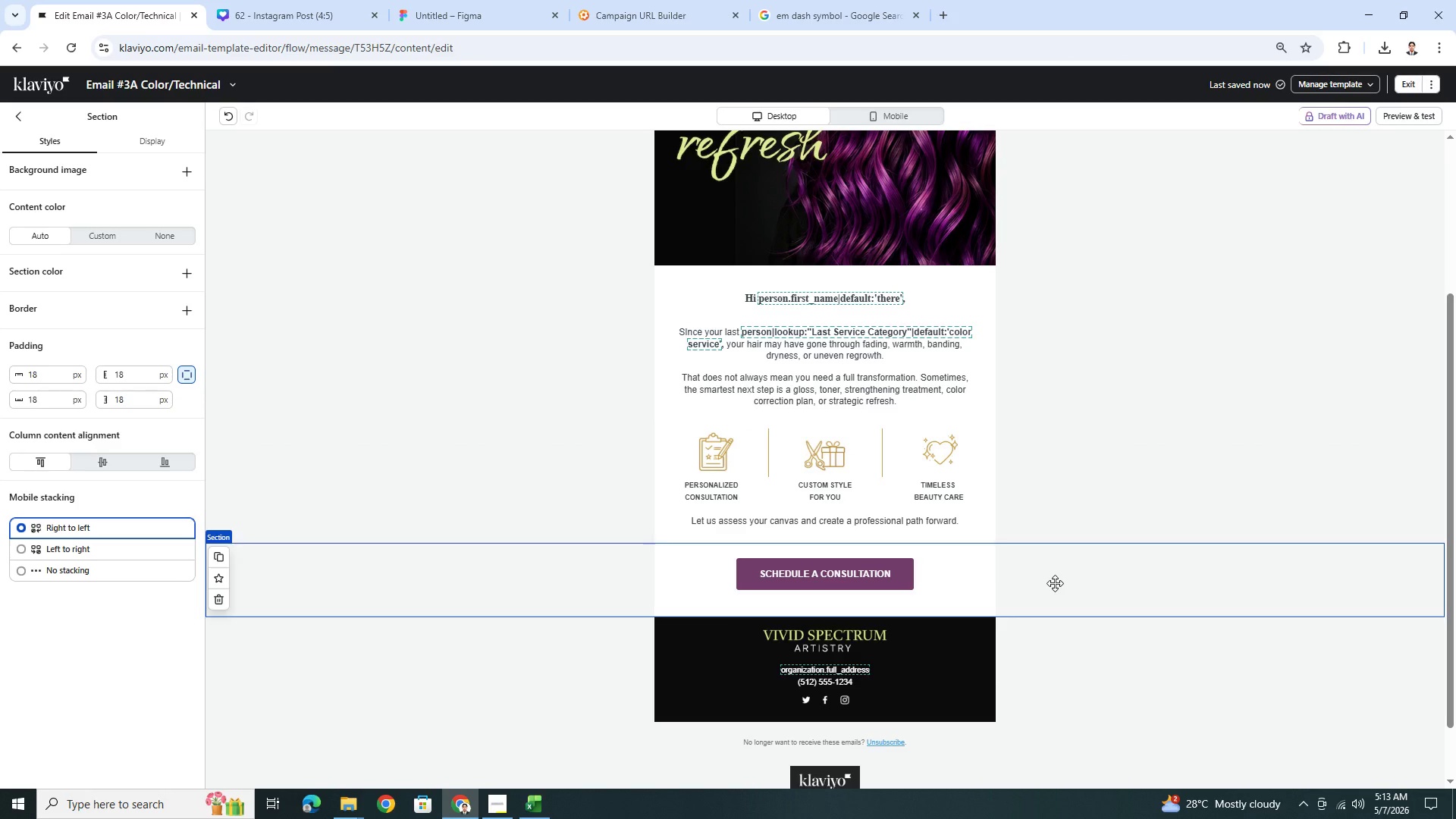 
left_click([17, 121])
 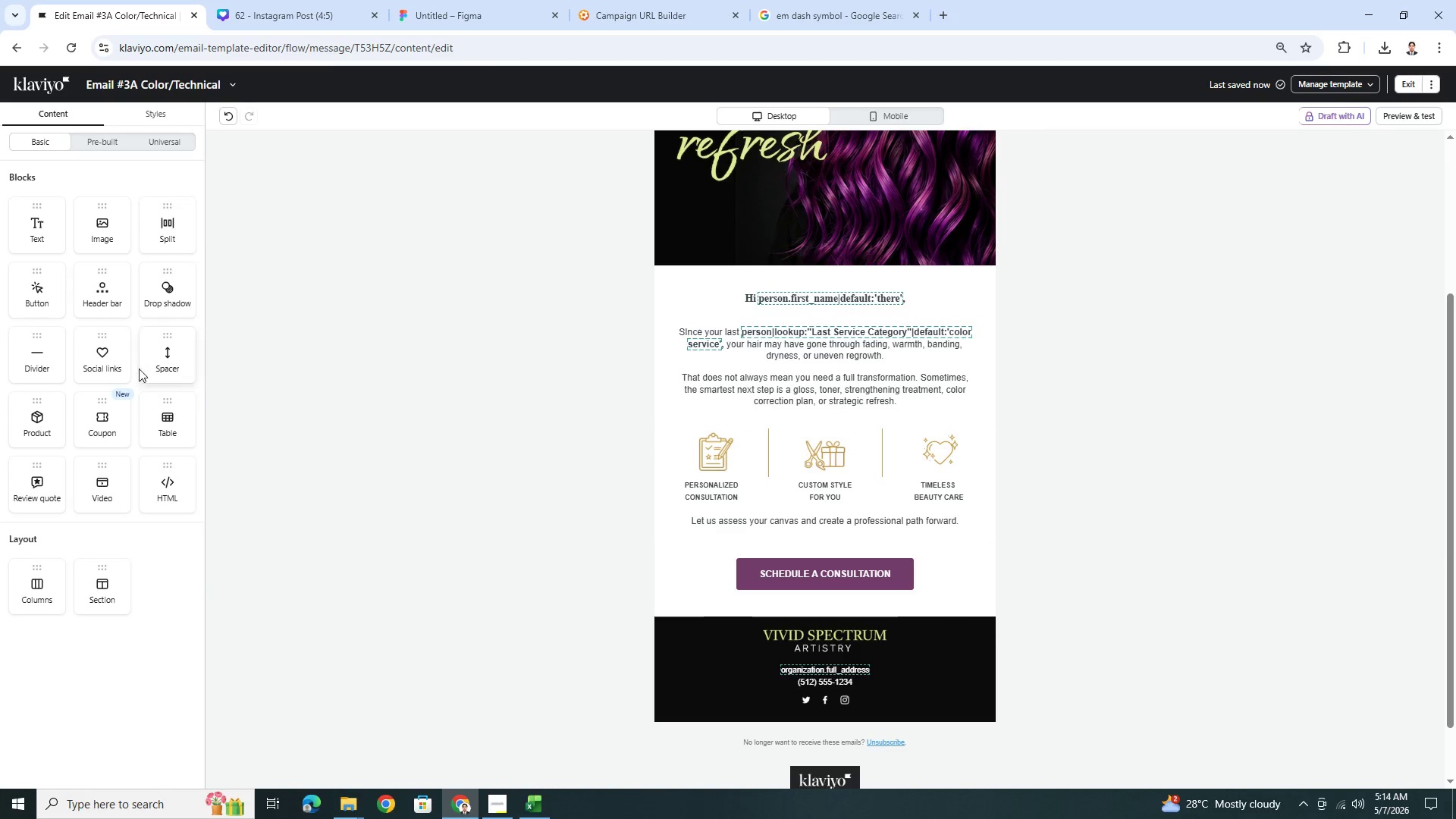 
left_click_drag(start_coordinate=[162, 359], to_coordinate=[837, 513])
 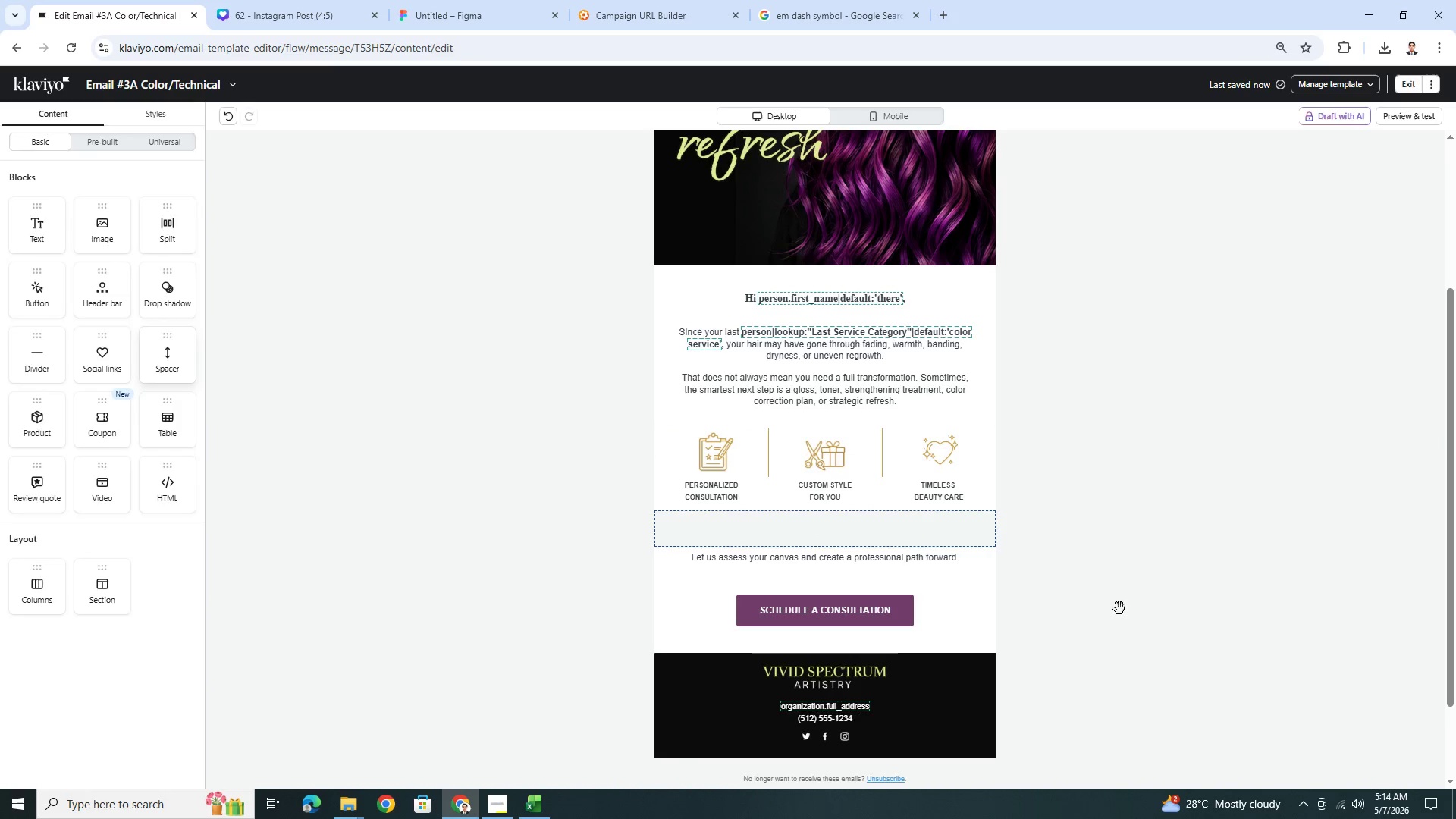 
left_click([1137, 614])
 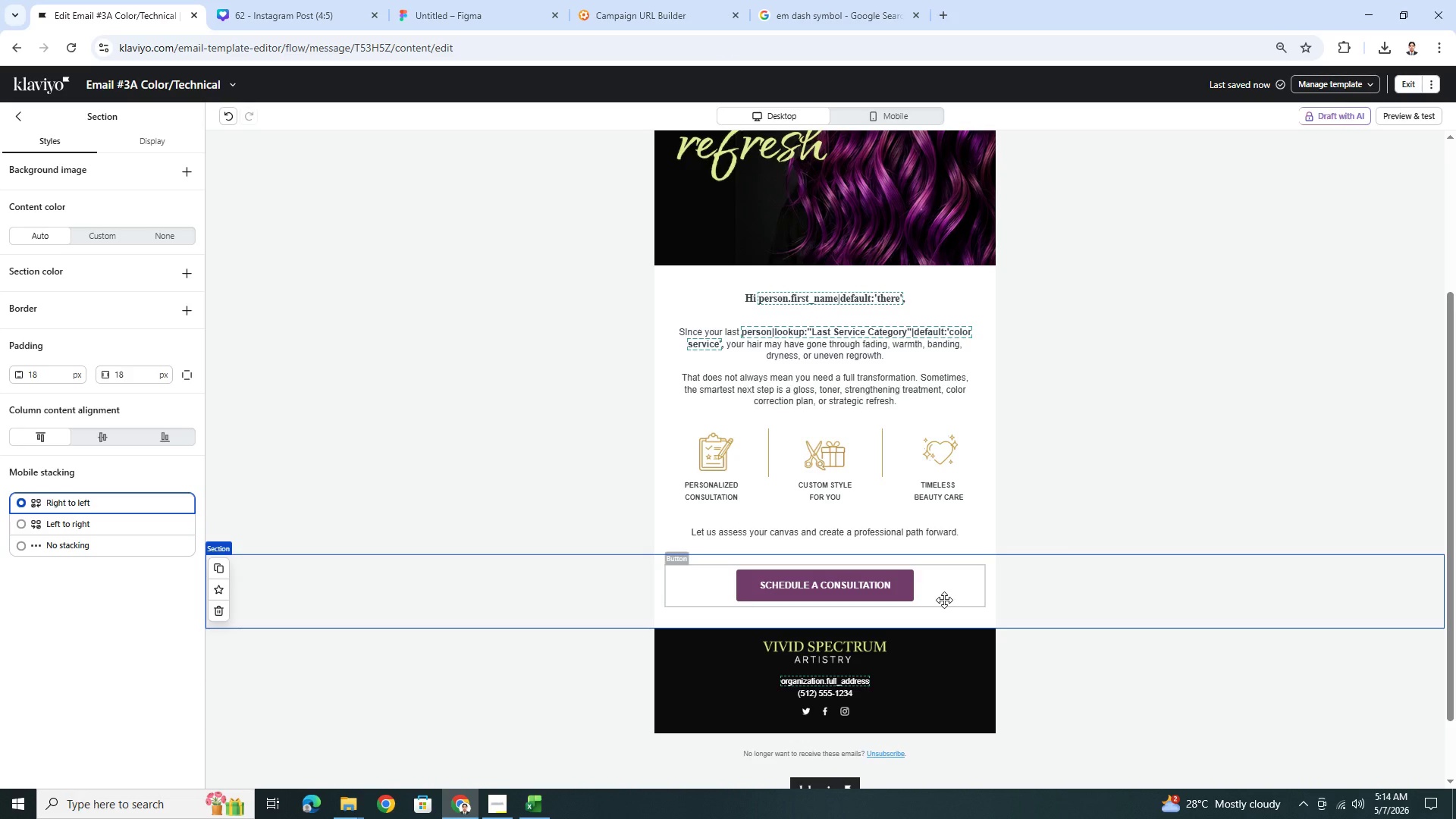 
wait(15.38)
 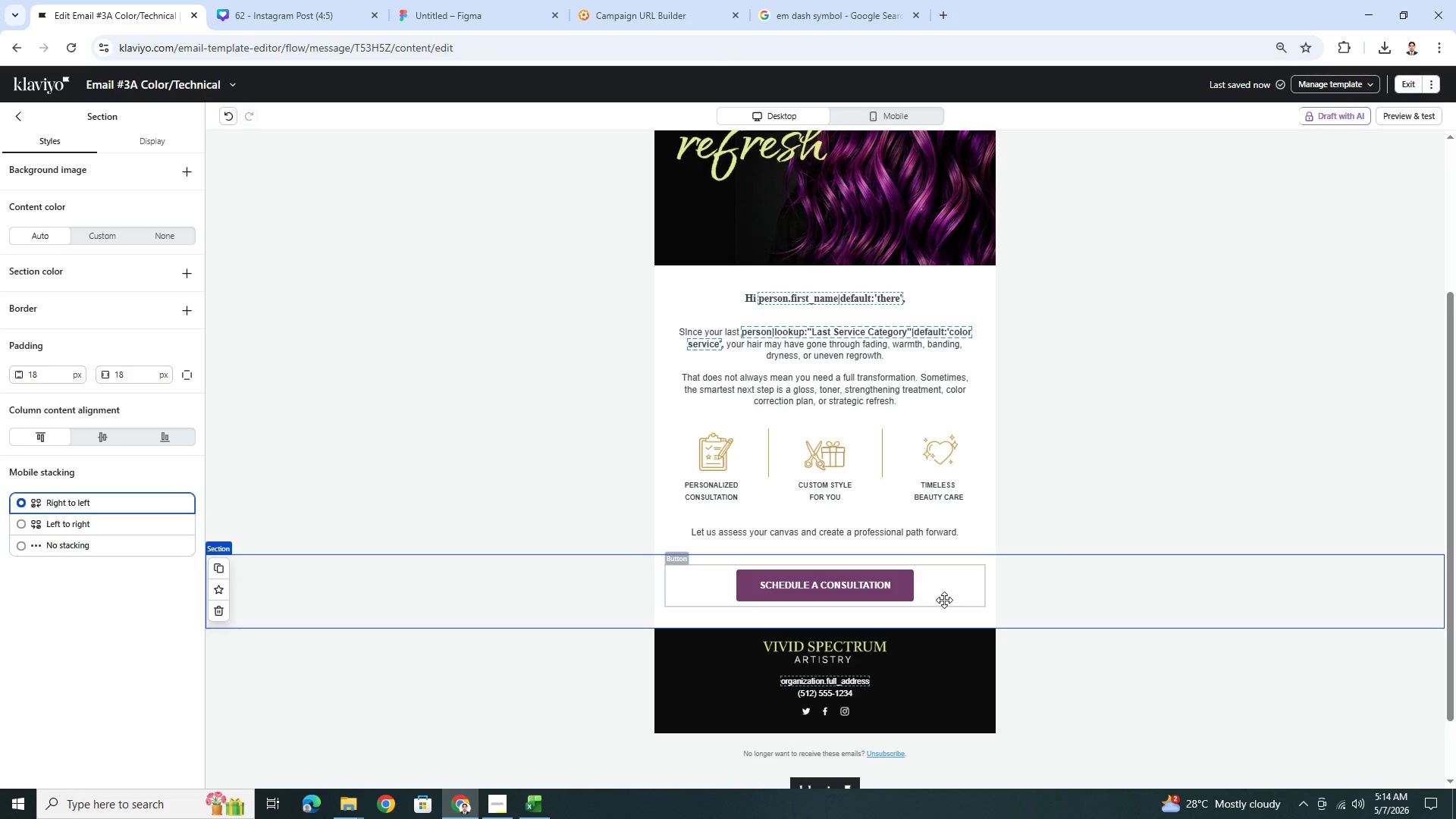 
left_click([938, 596])
 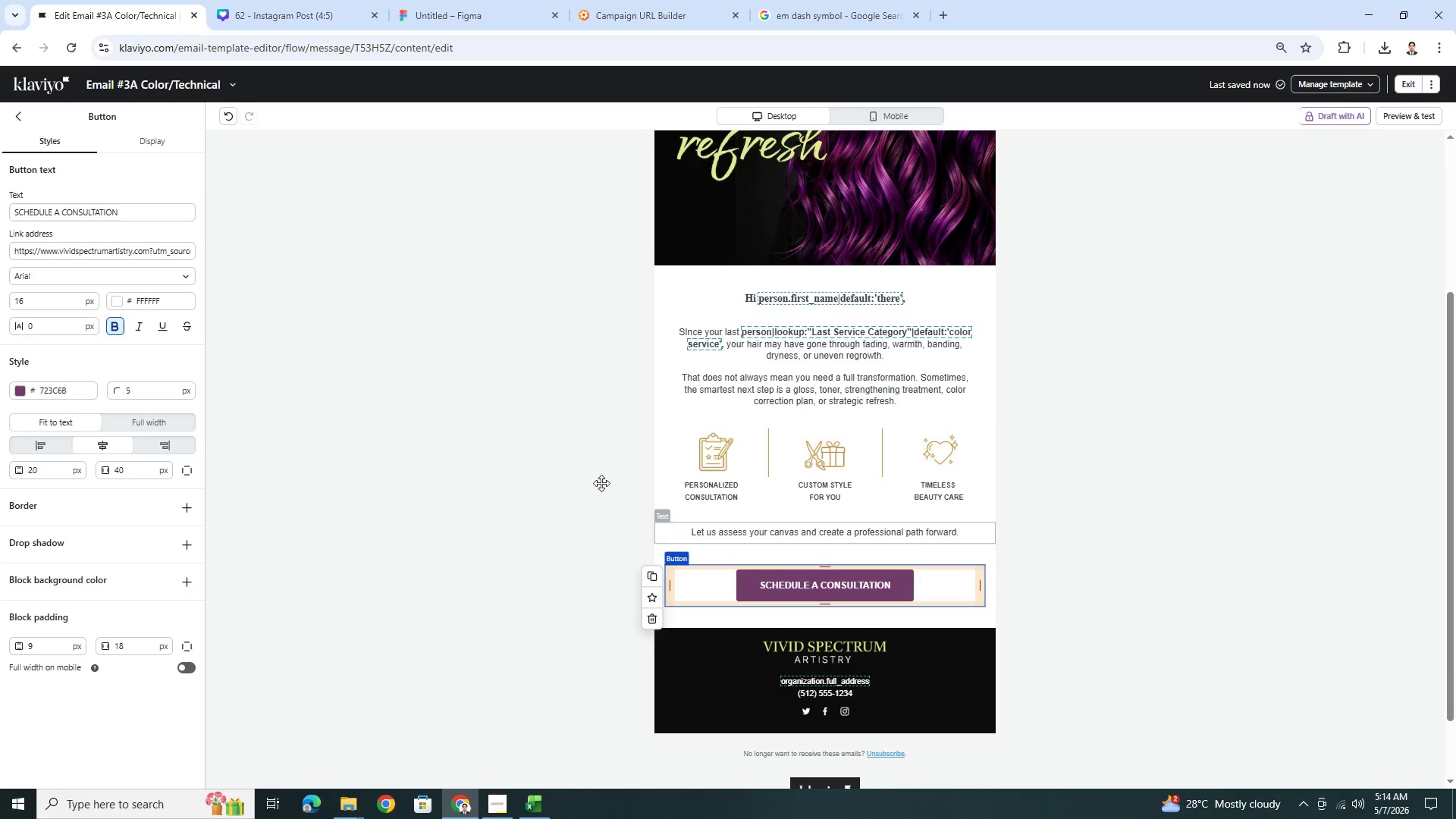 
wait(5.53)
 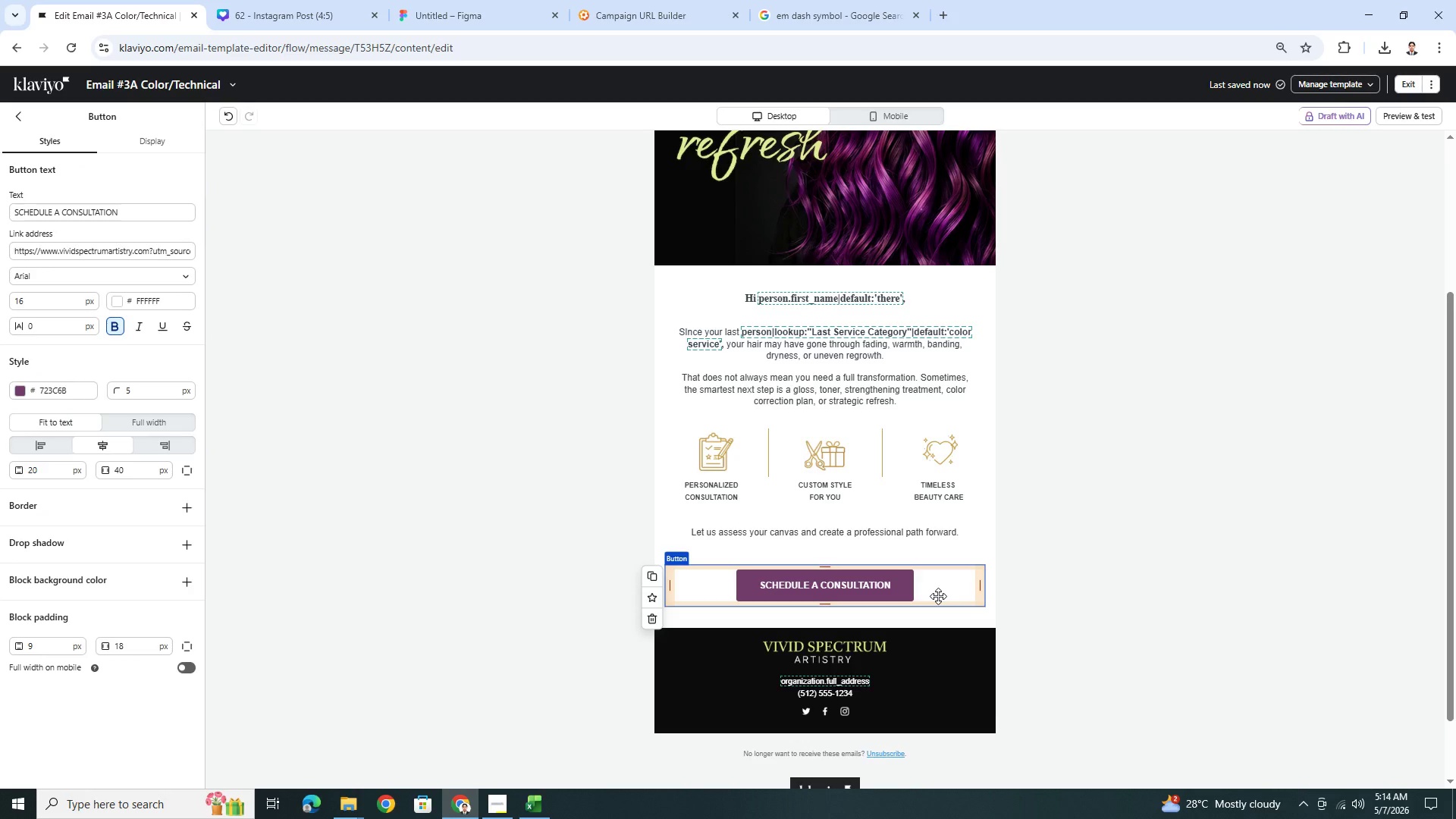 
double_click([157, 212])
 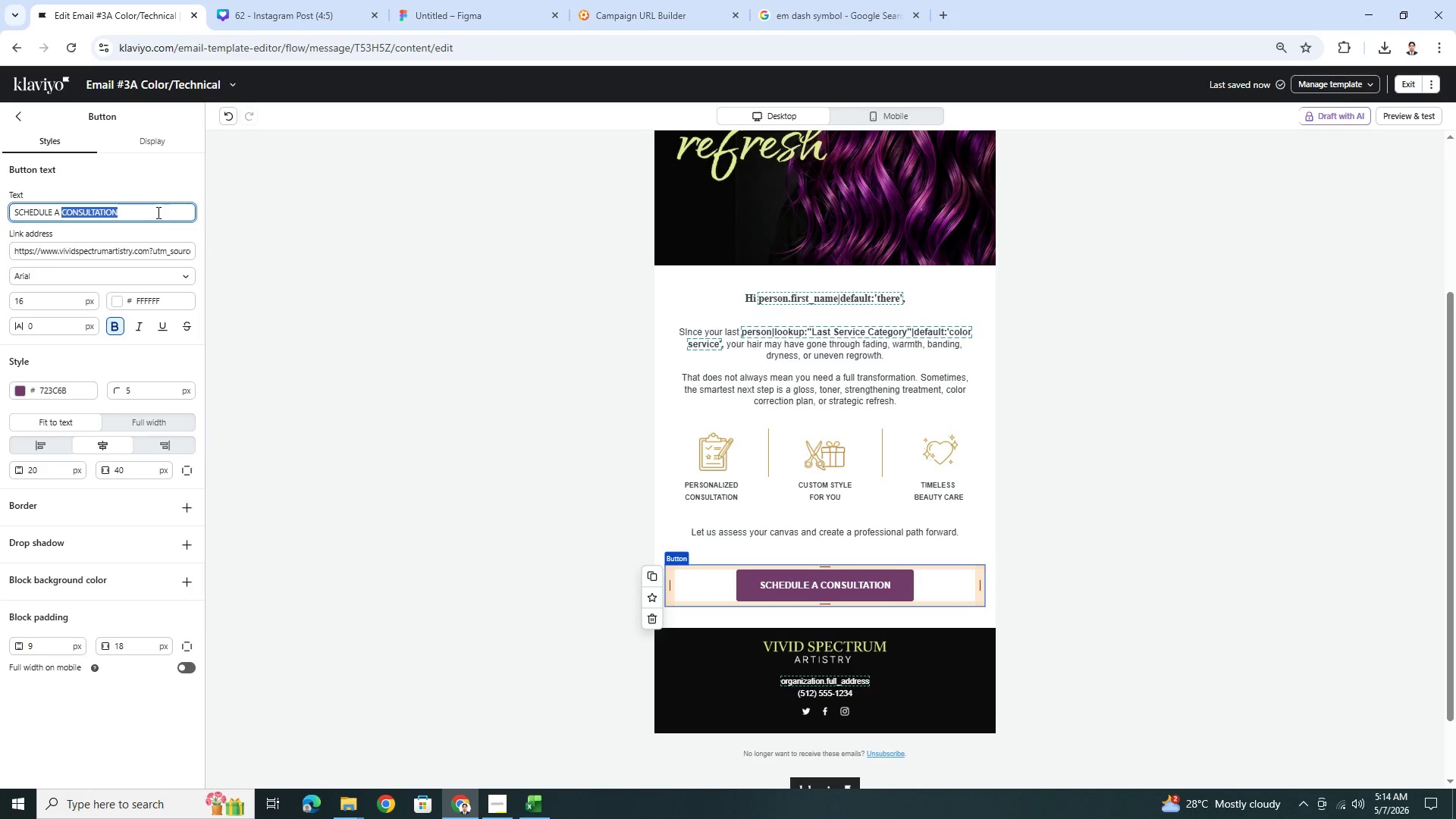 
triple_click([157, 212])
 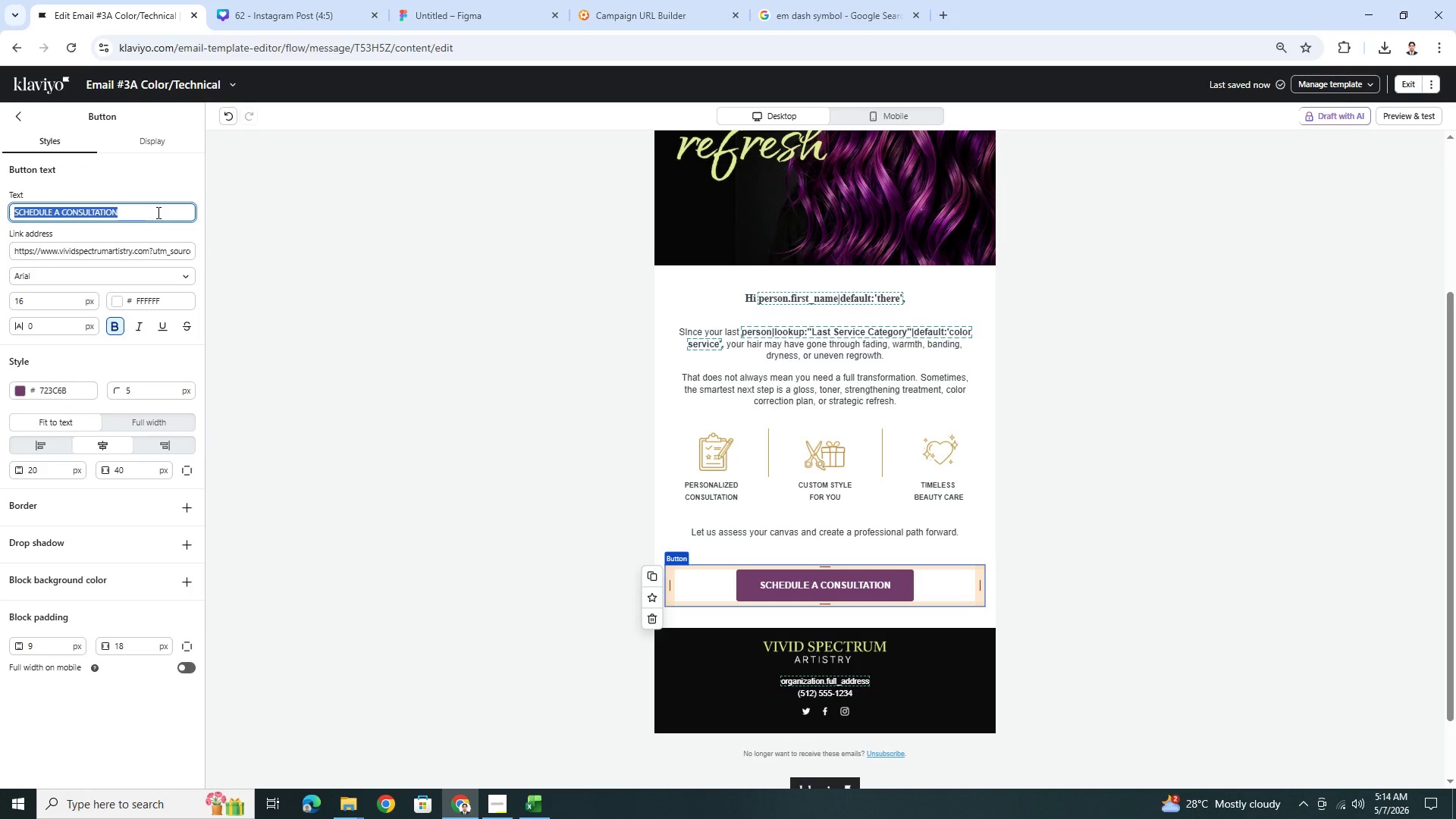 
type(BOOK A COLOR REFRSH)
 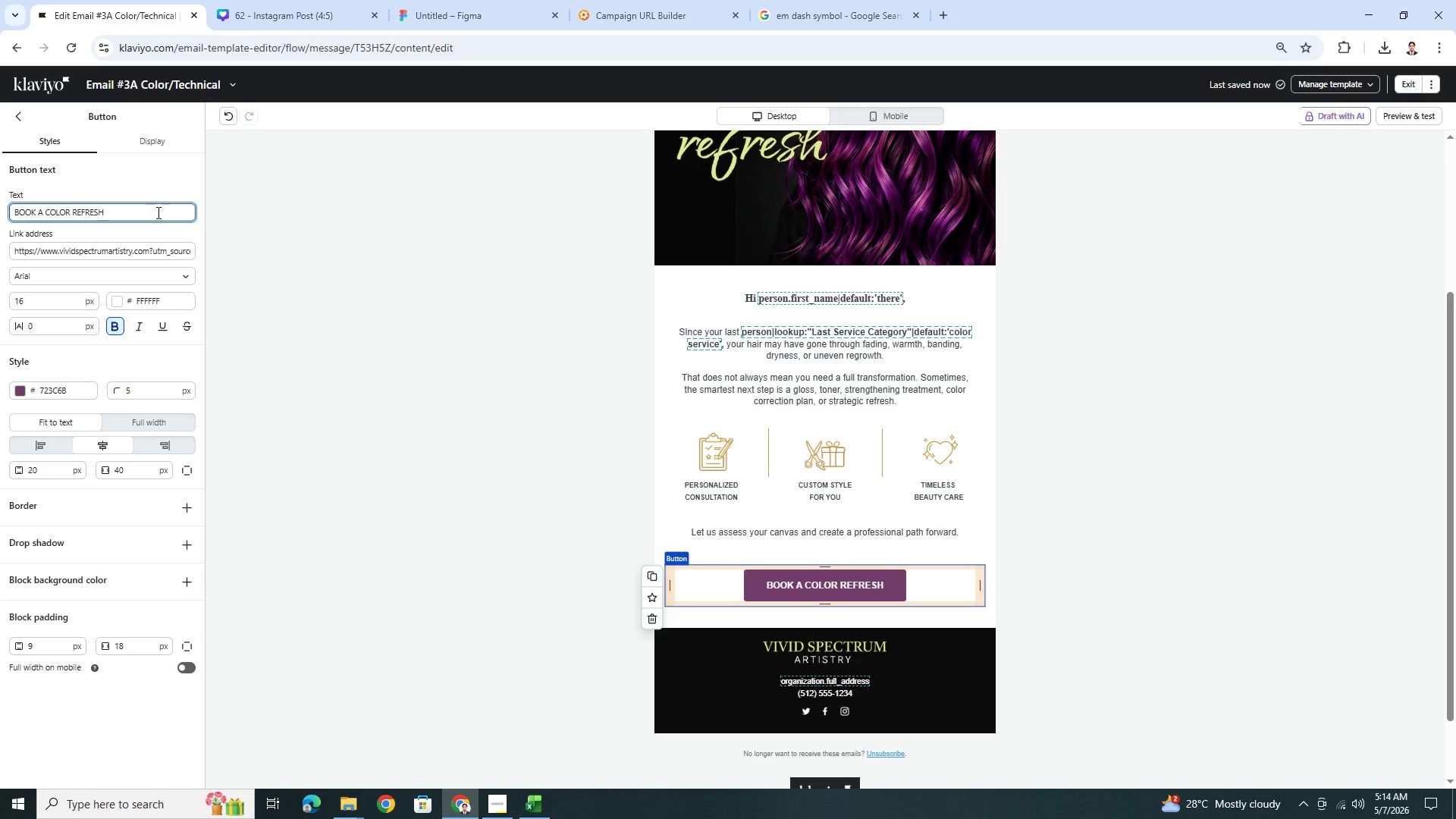 
left_click([1088, 620])
 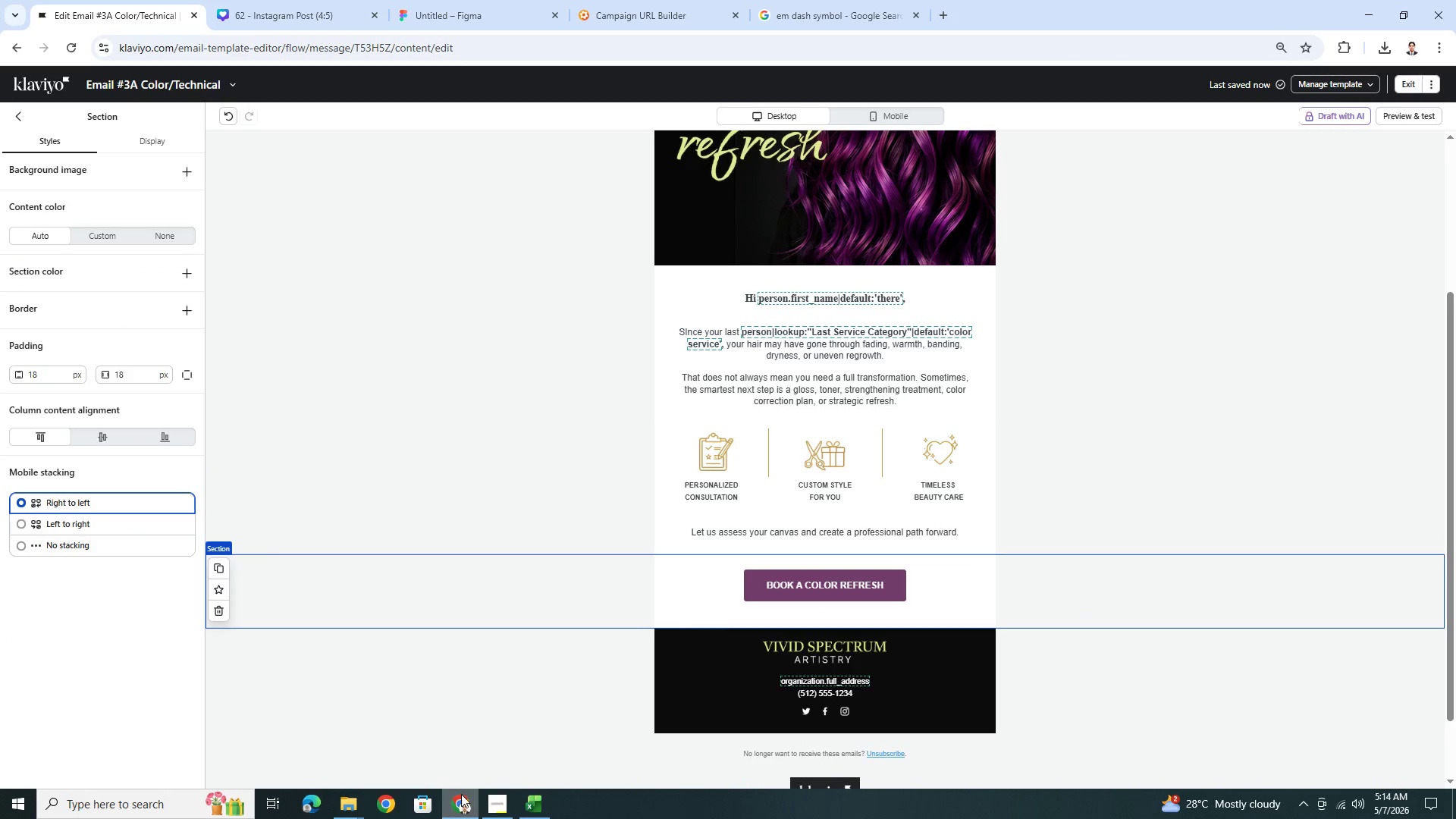 
left_click([489, 797])